 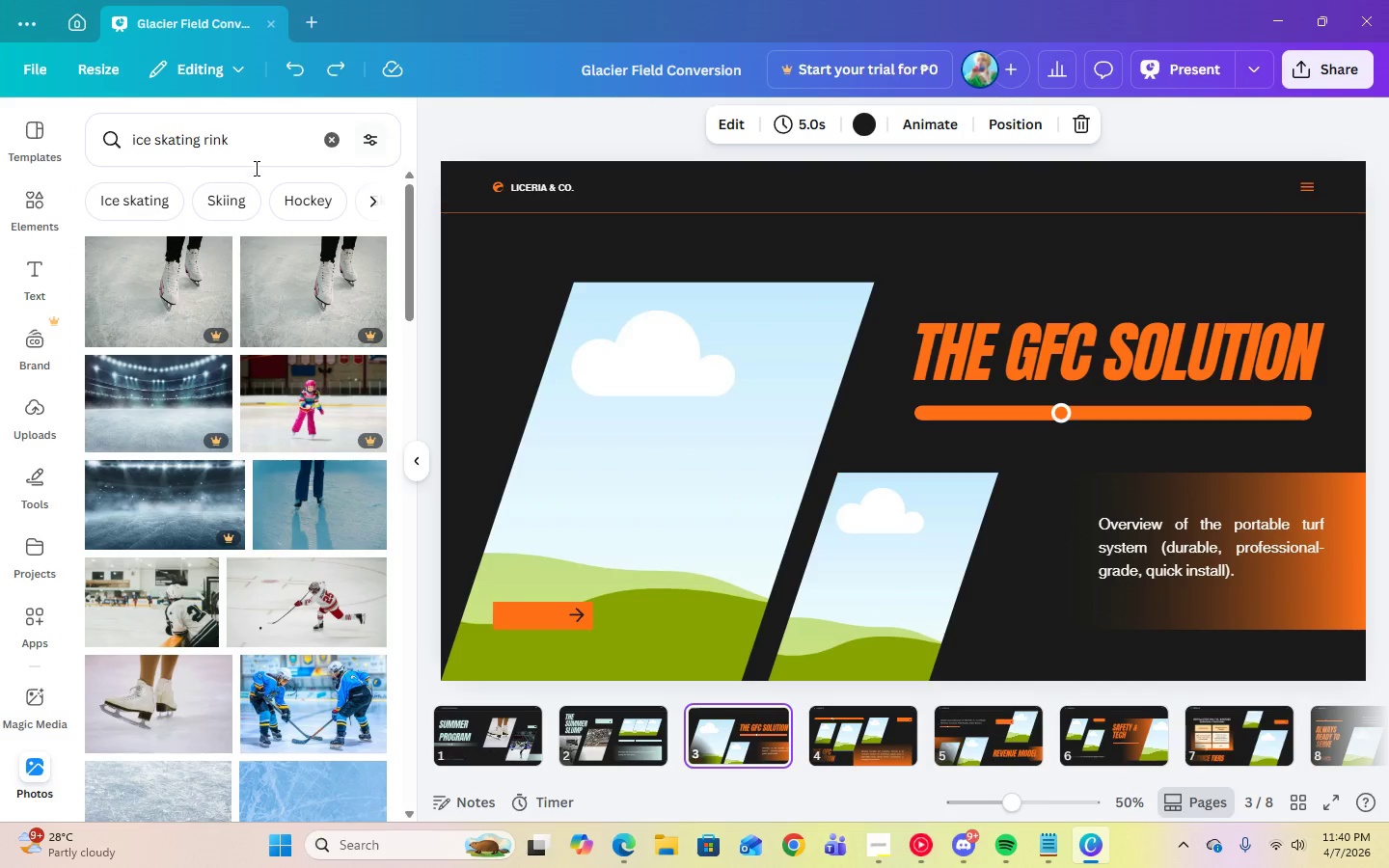 
double_click([284, 143])
 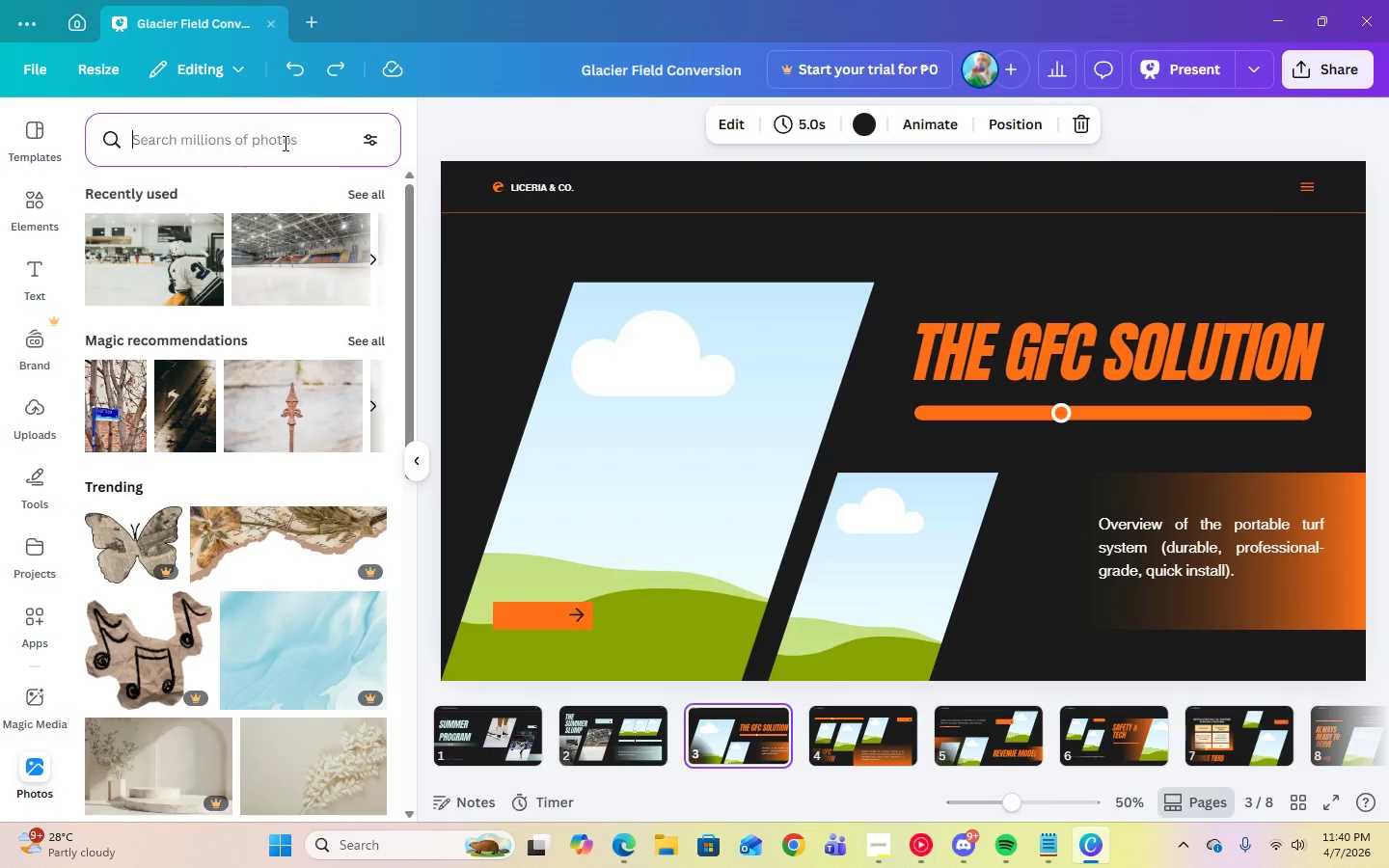 
type(sports equipment)
 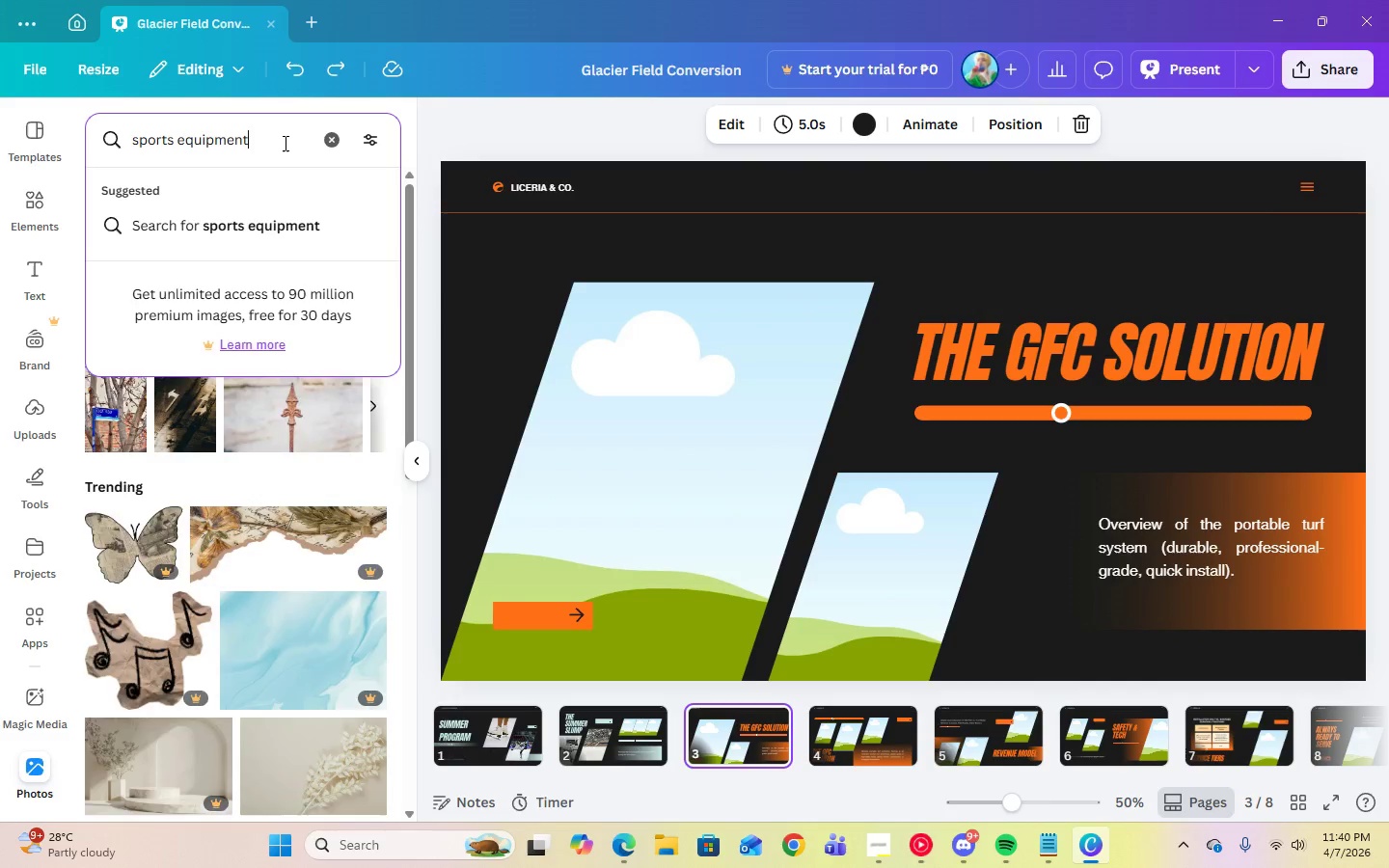 
key(Enter)
 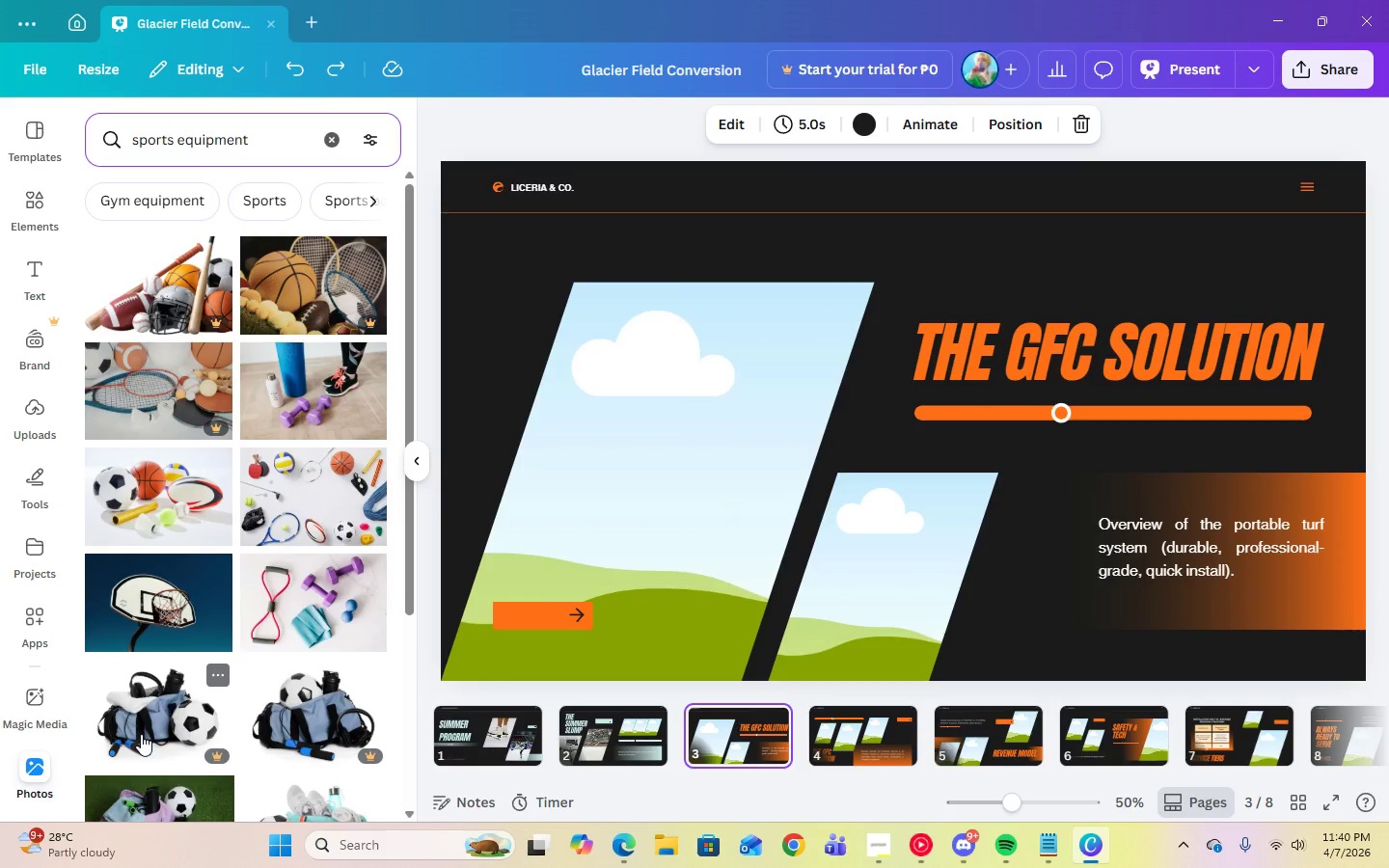 
scroll: coordinate [141, 734], scroll_direction: down, amount: 8.0
 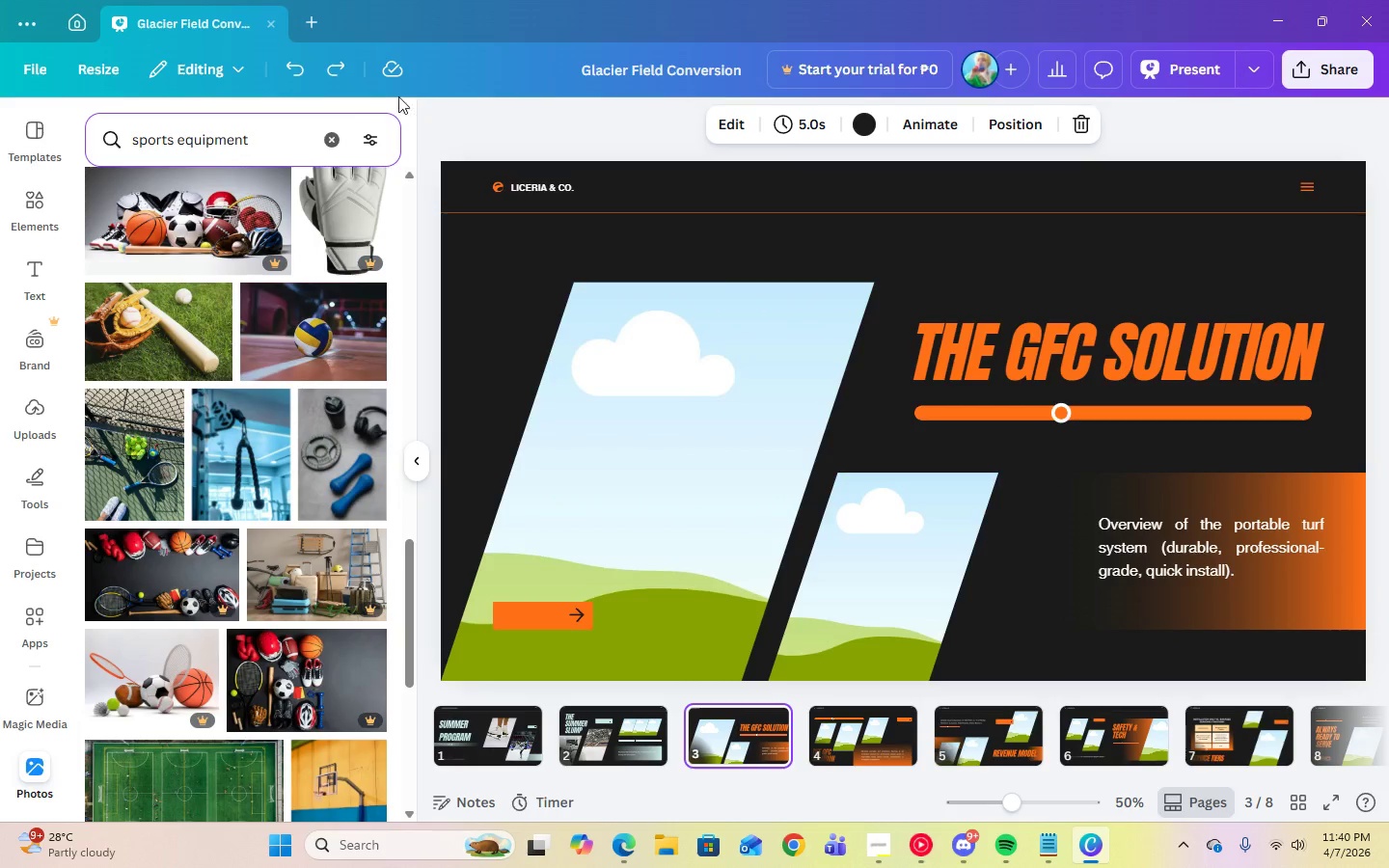 
double_click([268, 149])
 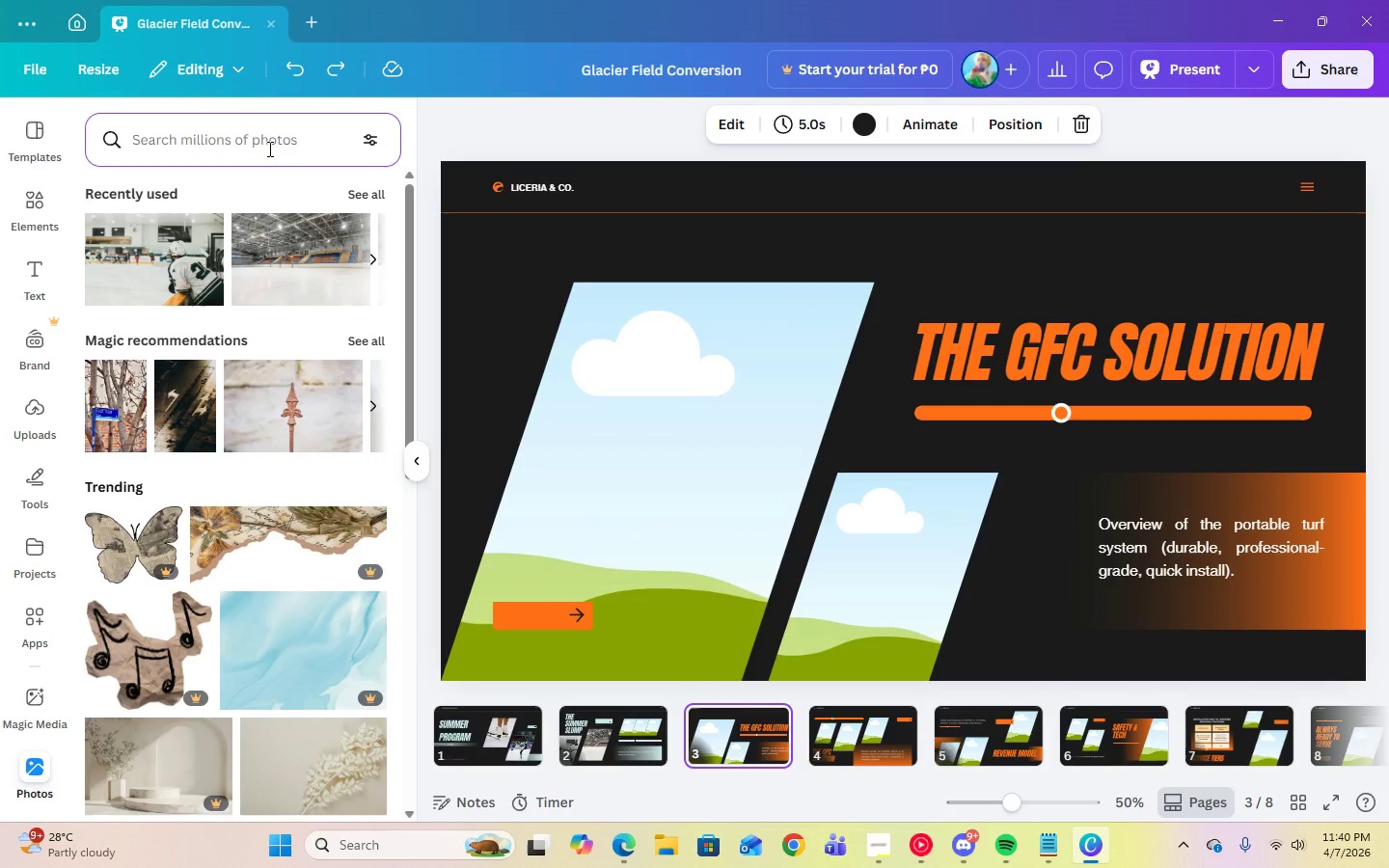 
type(ice skates)
 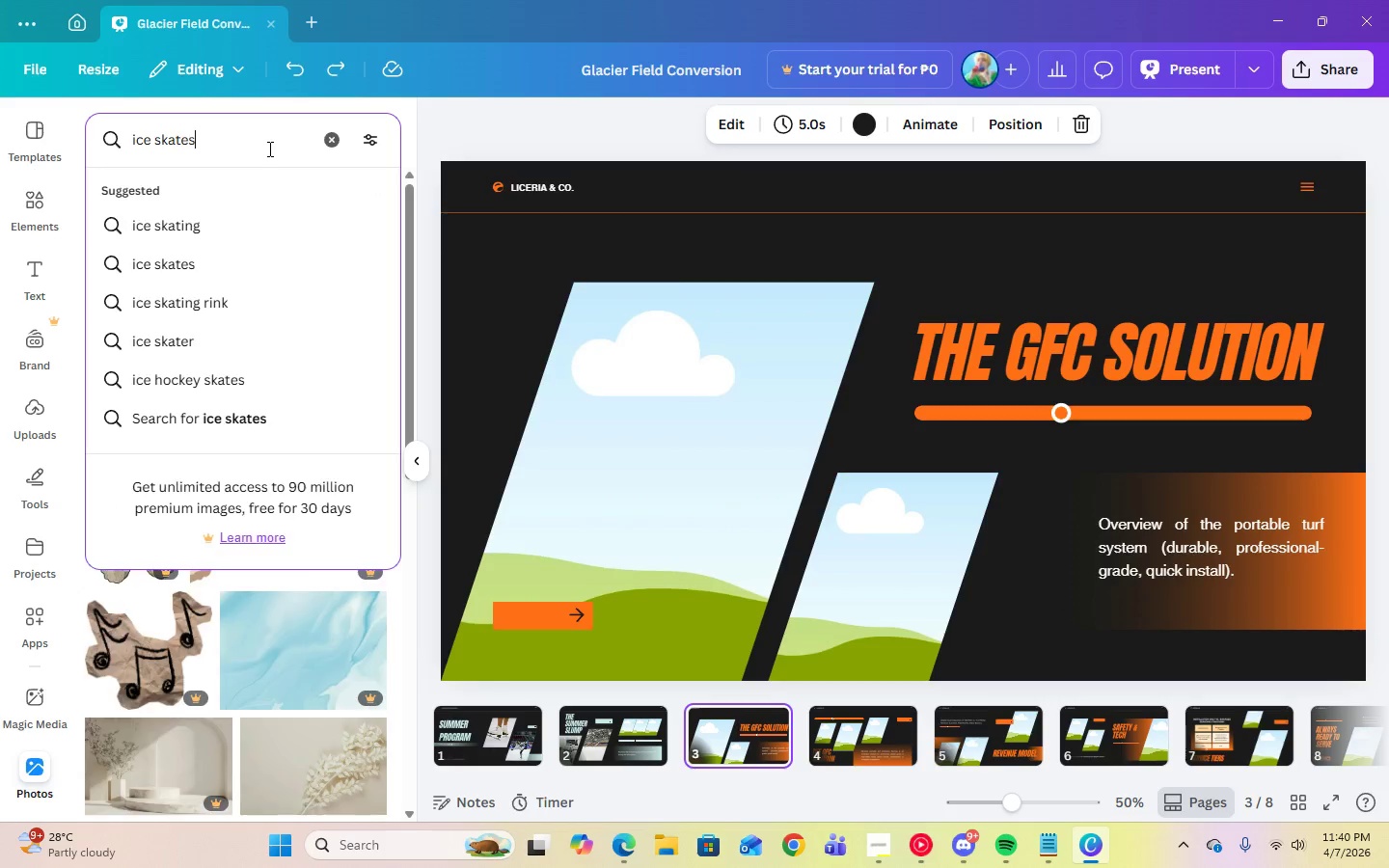 
key(Enter)
 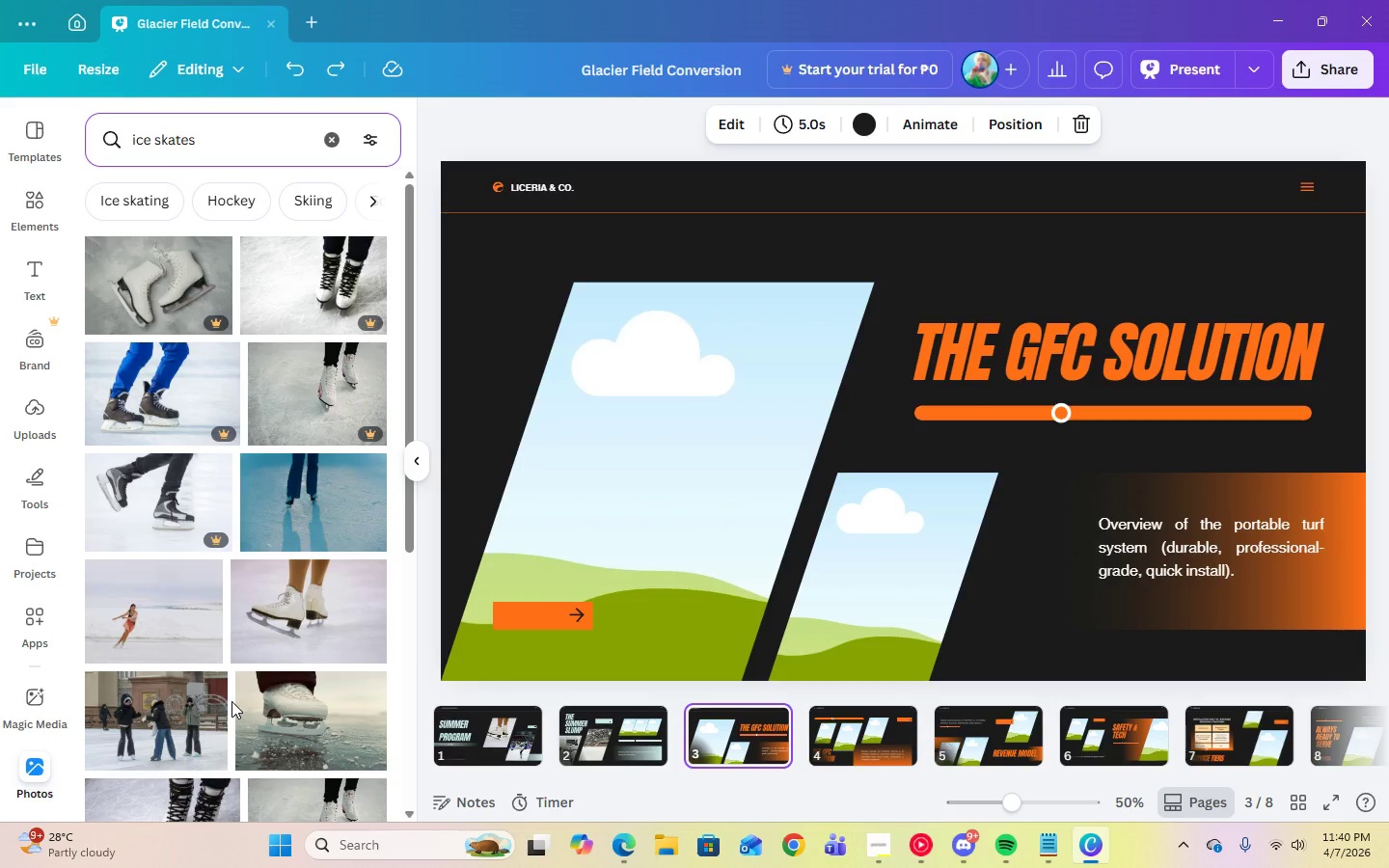 
scroll: coordinate [233, 700], scroll_direction: down, amount: 18.0
 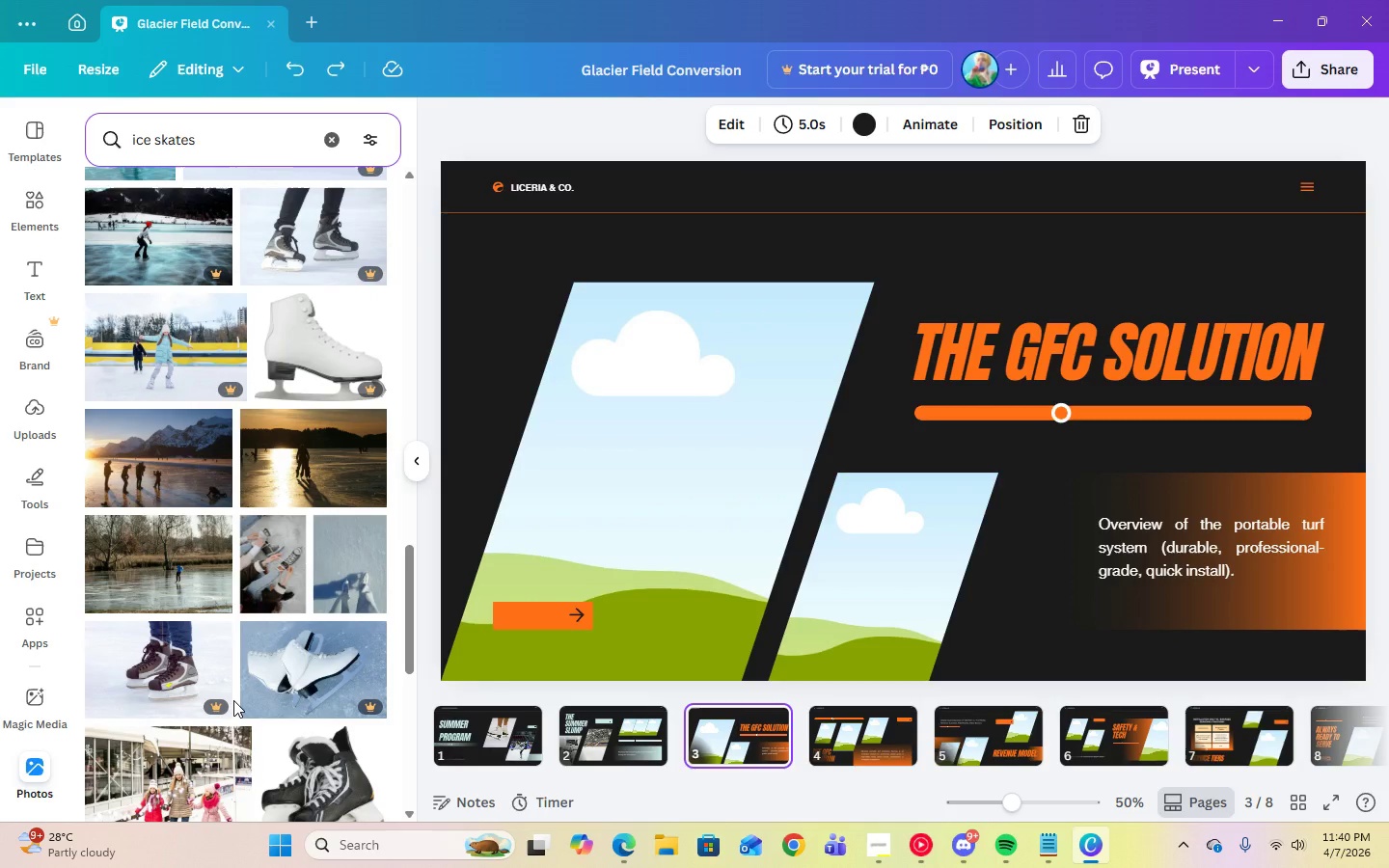 
scroll: coordinate [233, 700], scroll_direction: down, amount: 5.0
 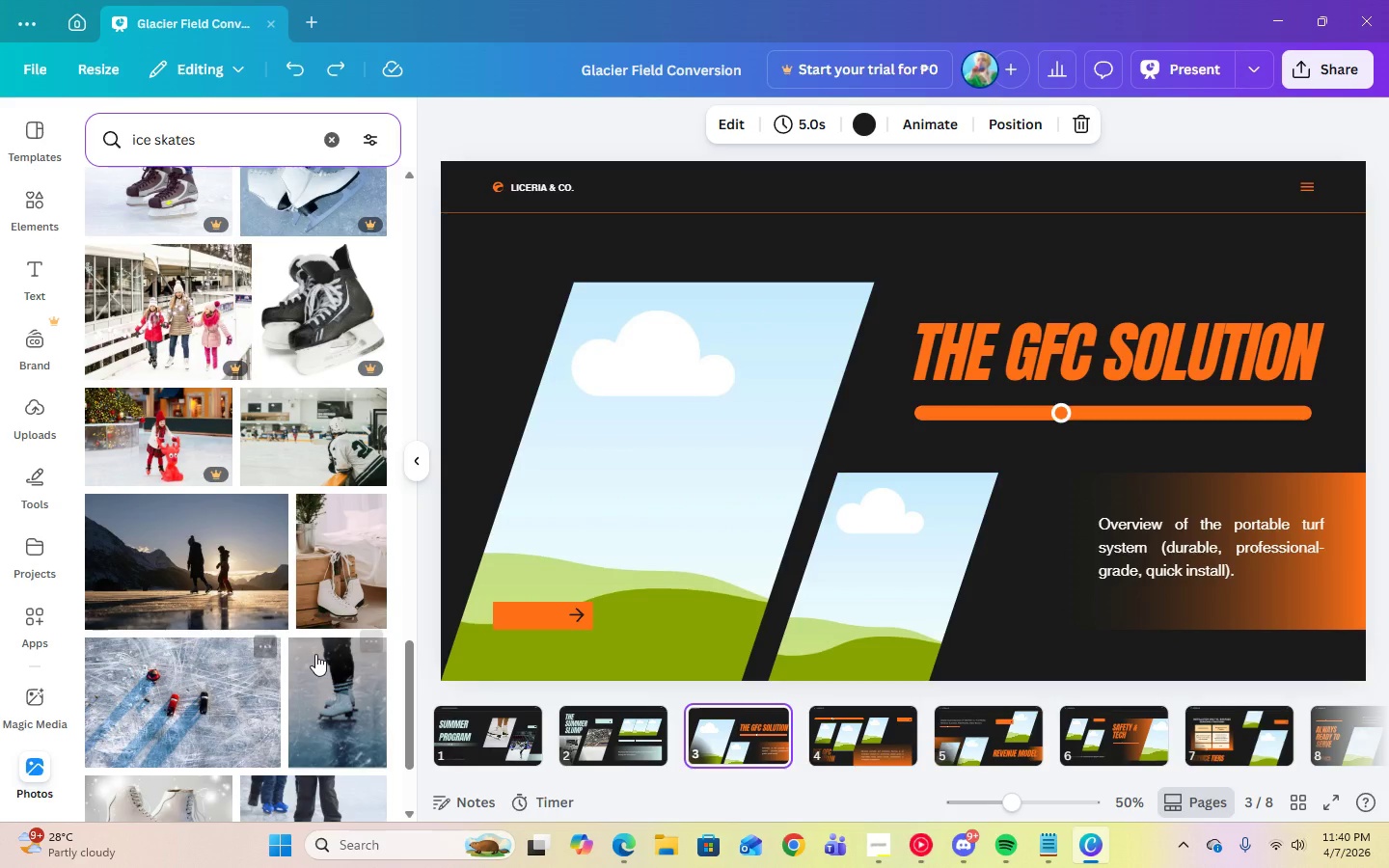 
left_click([342, 609])
 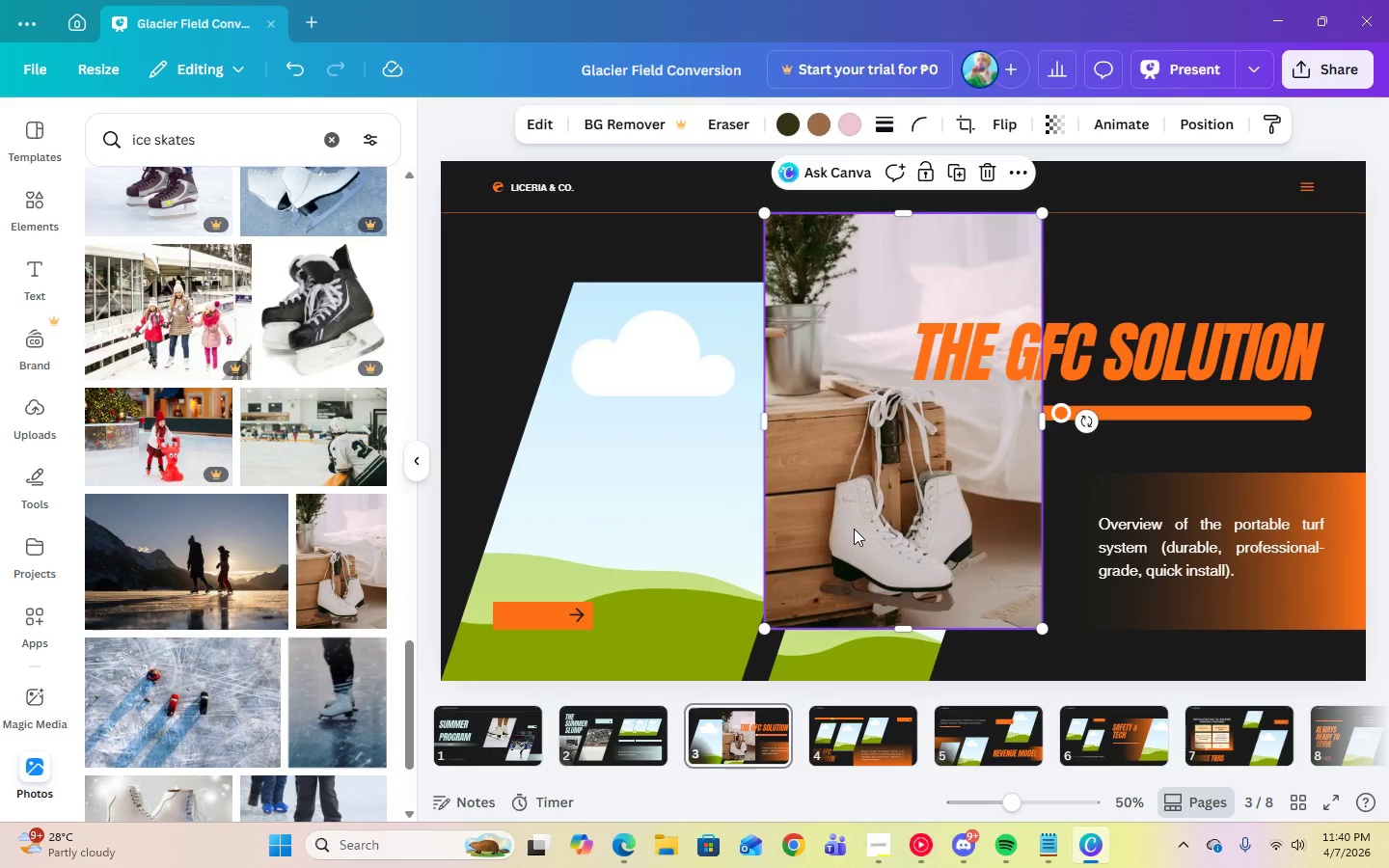 
left_click_drag(start_coordinate=[886, 530], to_coordinate=[749, 539])
 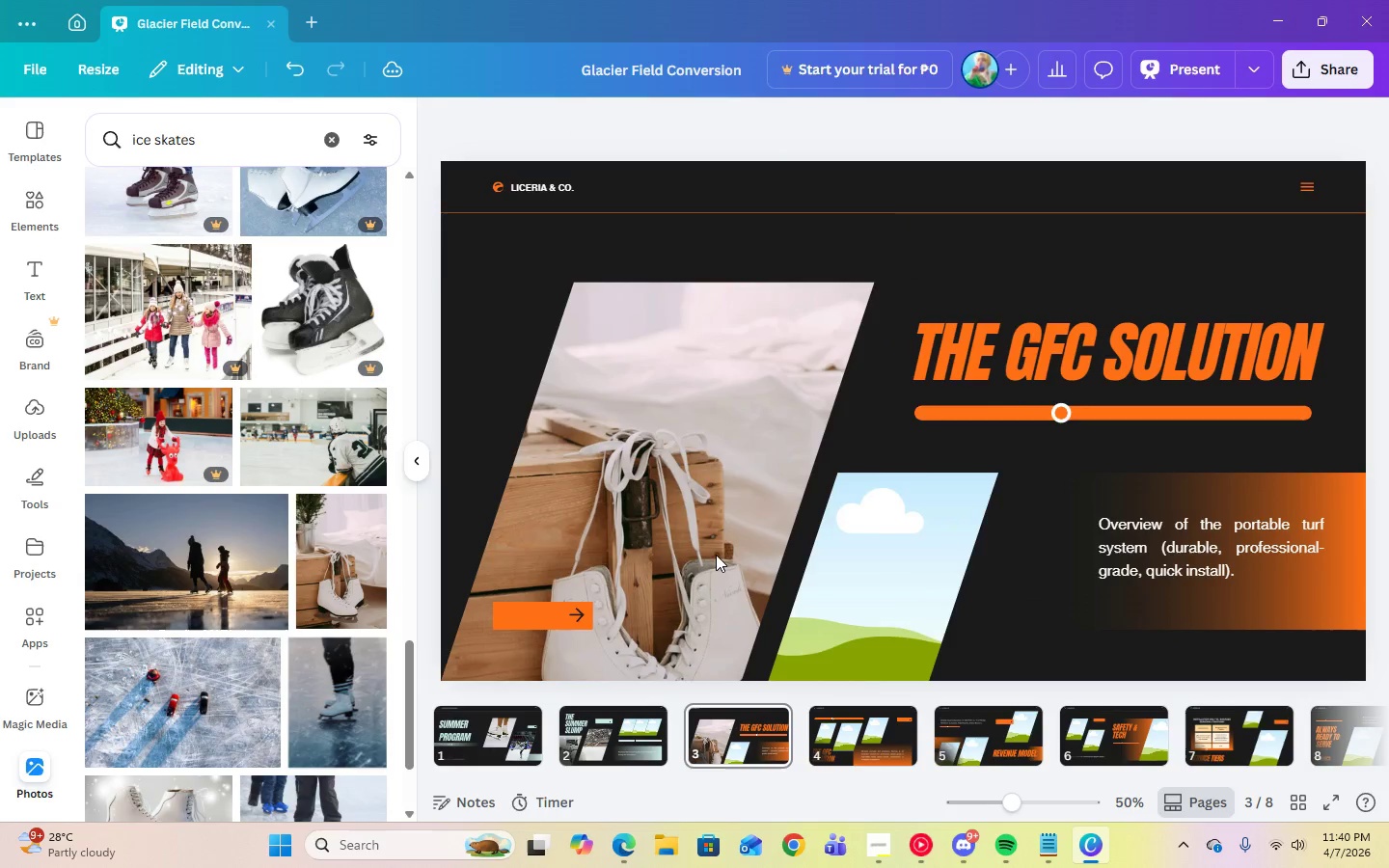 
double_click([716, 555])
 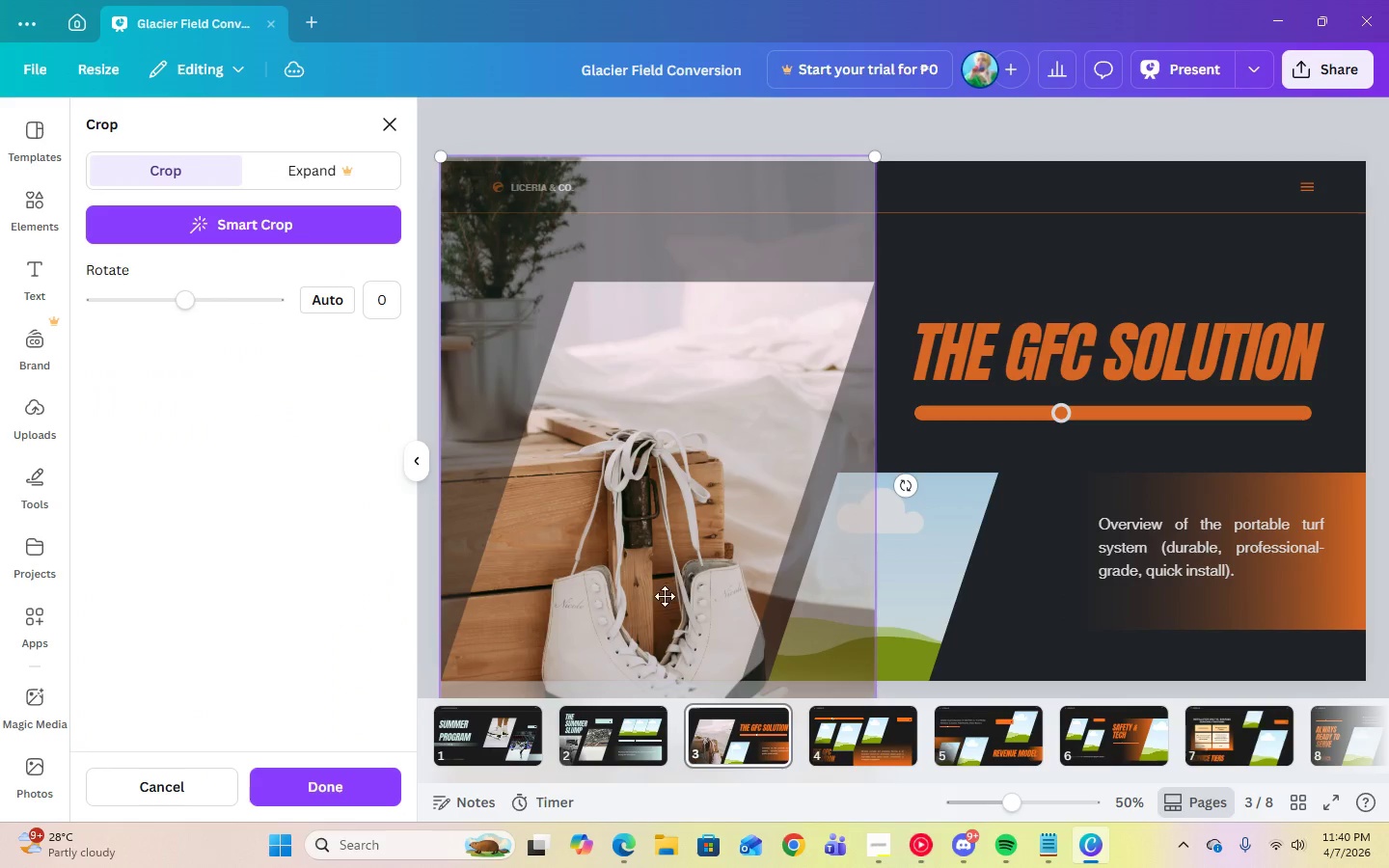 
left_click_drag(start_coordinate=[666, 598], to_coordinate=[658, 467])
 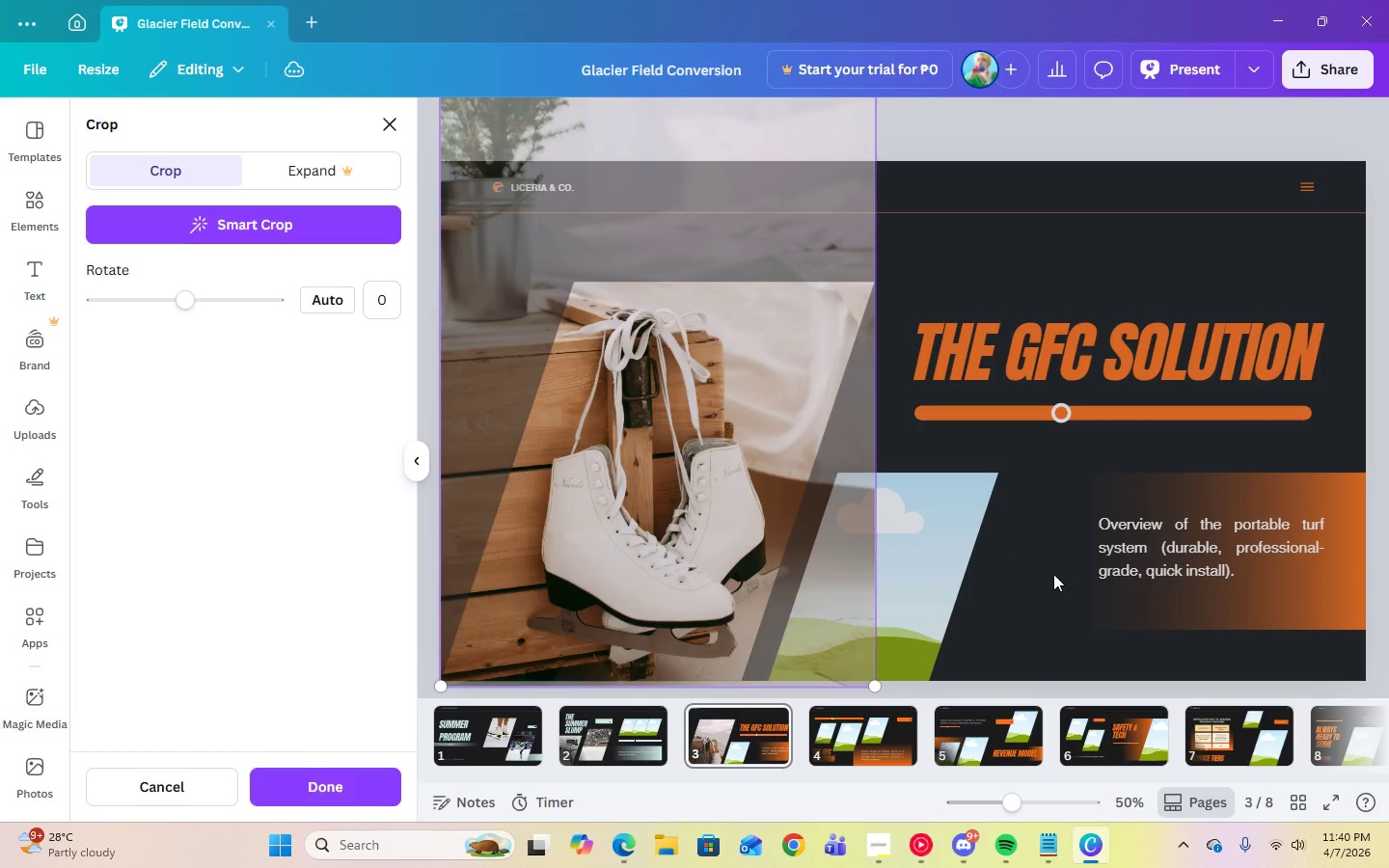 
left_click([1053, 574])
 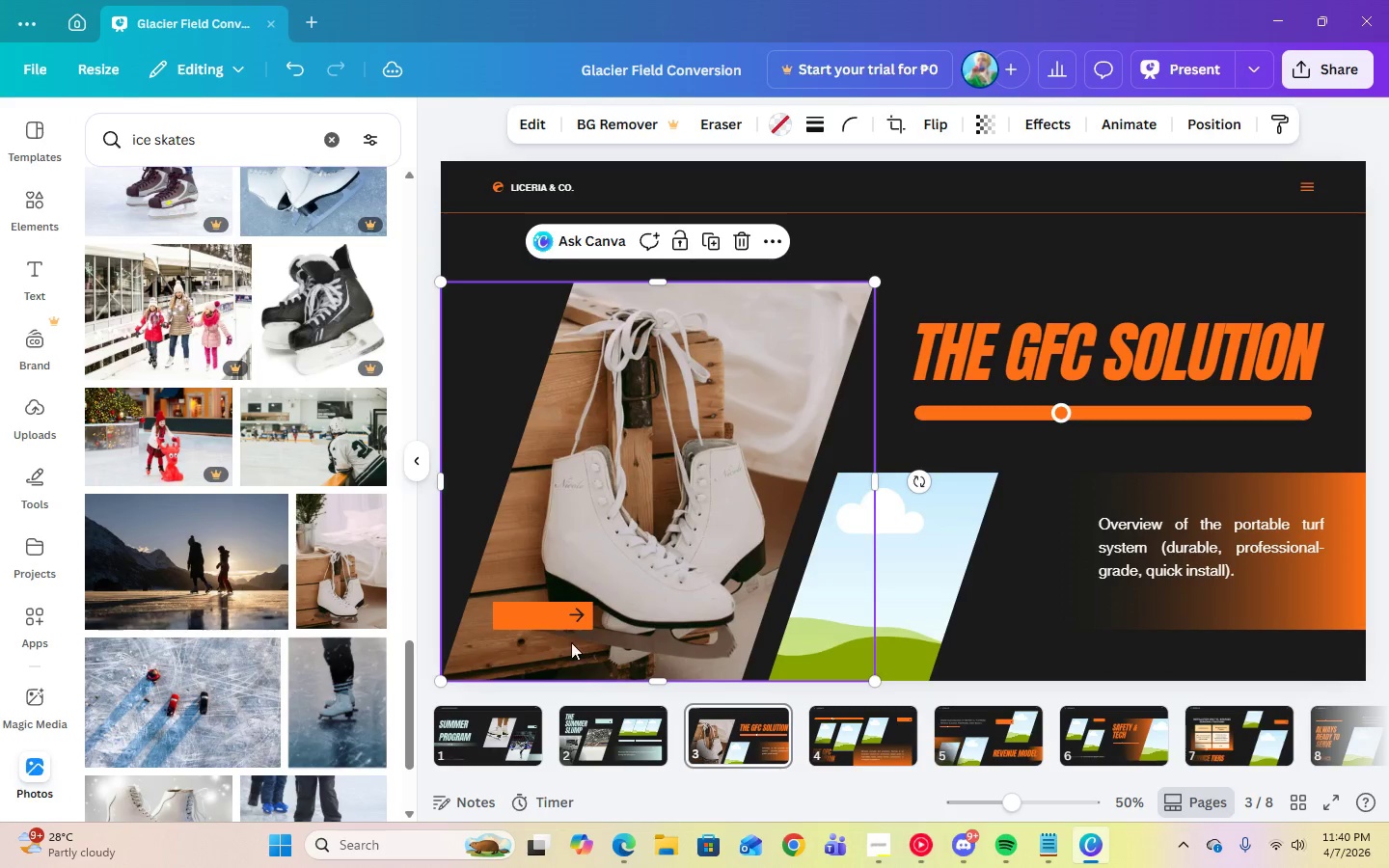 
left_click([535, 616])
 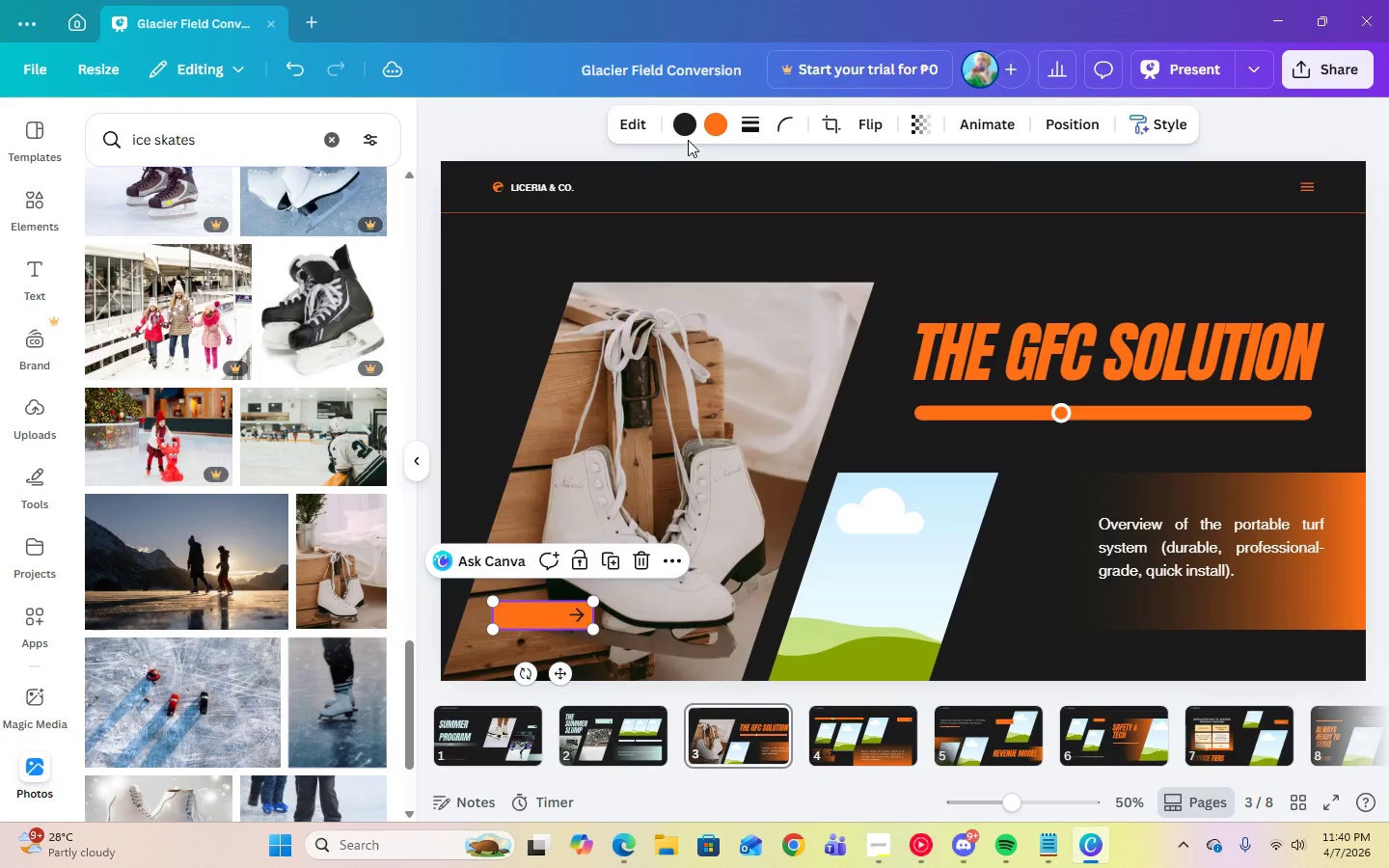 
left_click([719, 130])
 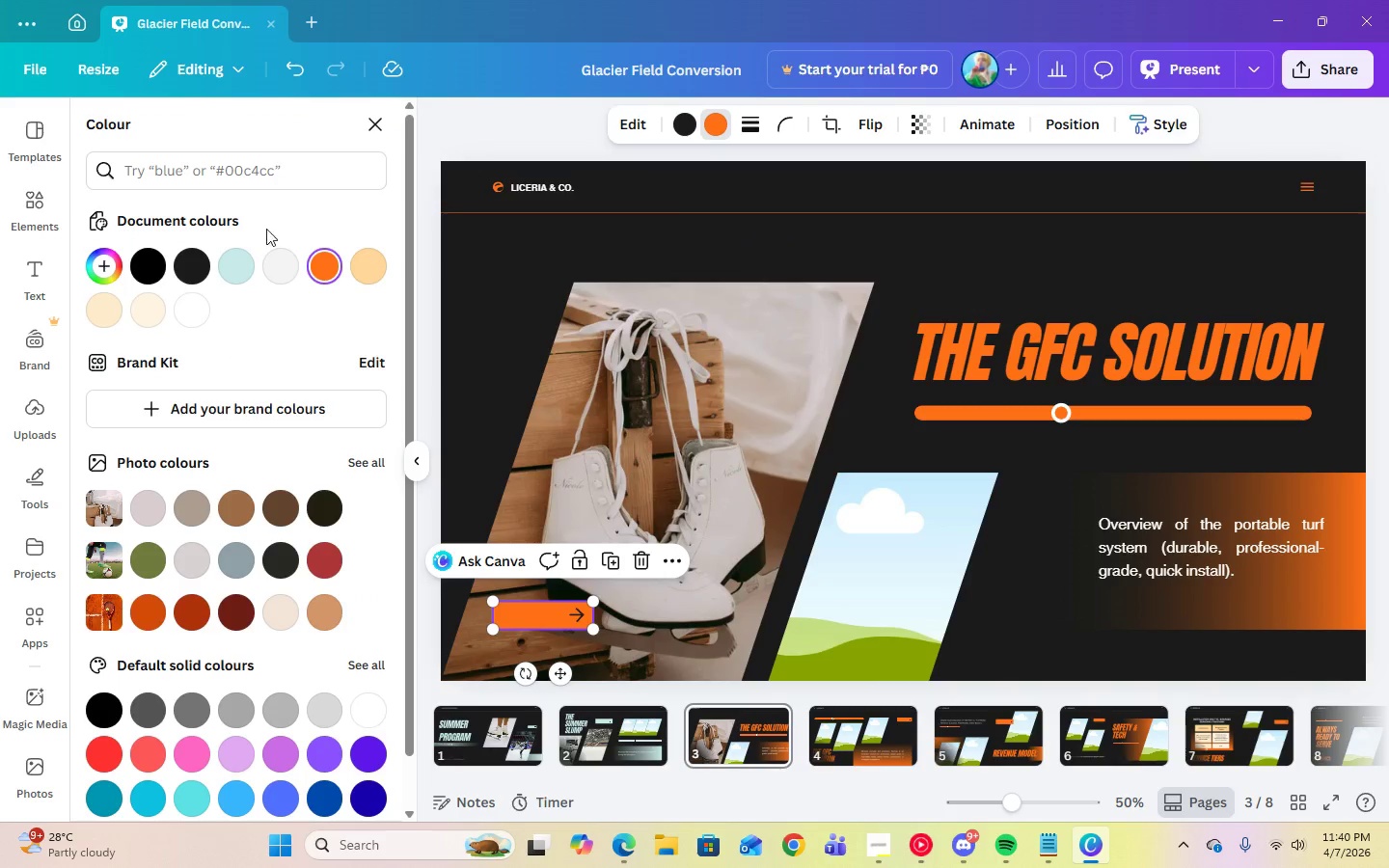 
left_click([239, 258])
 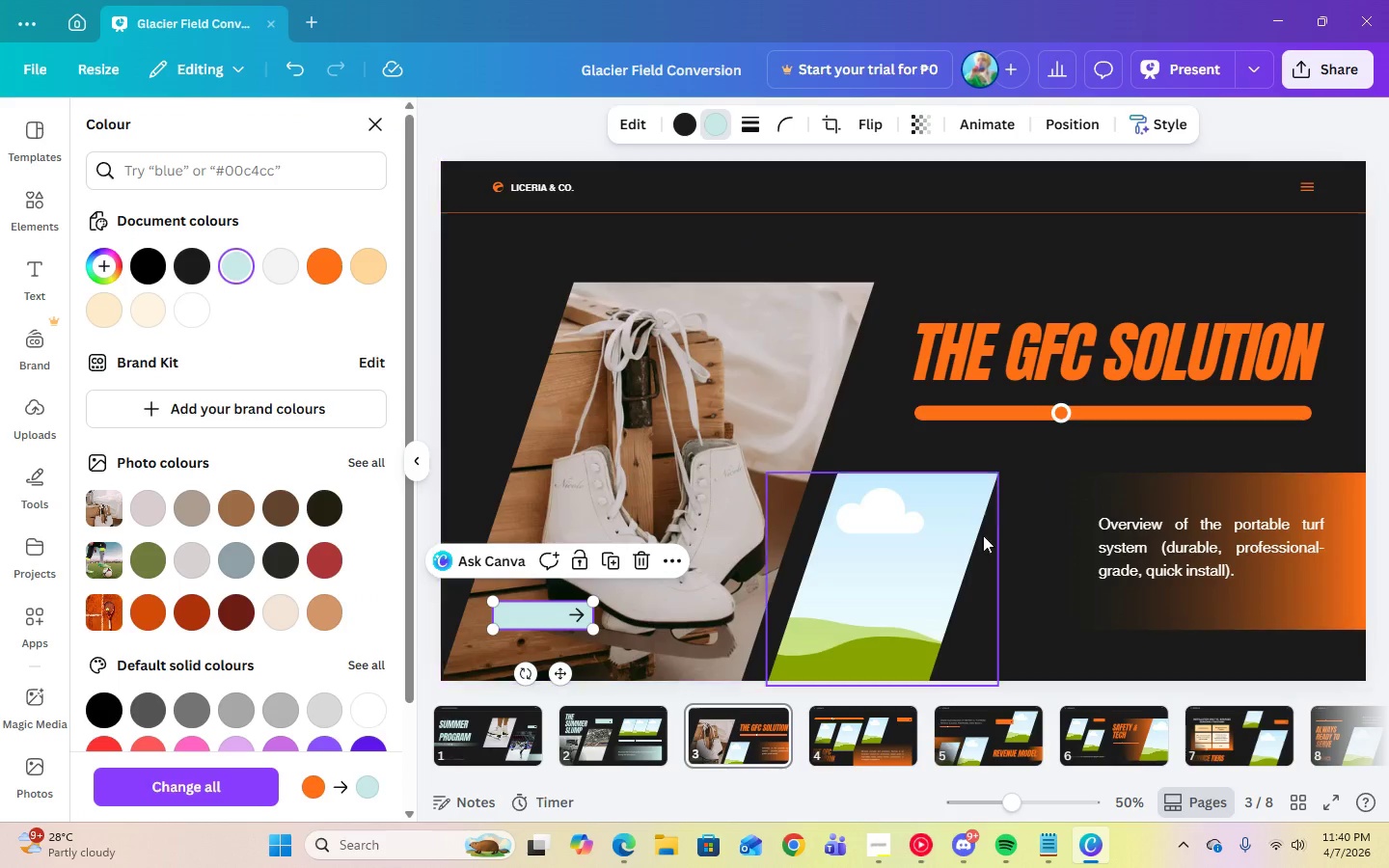 
left_click([1015, 411])
 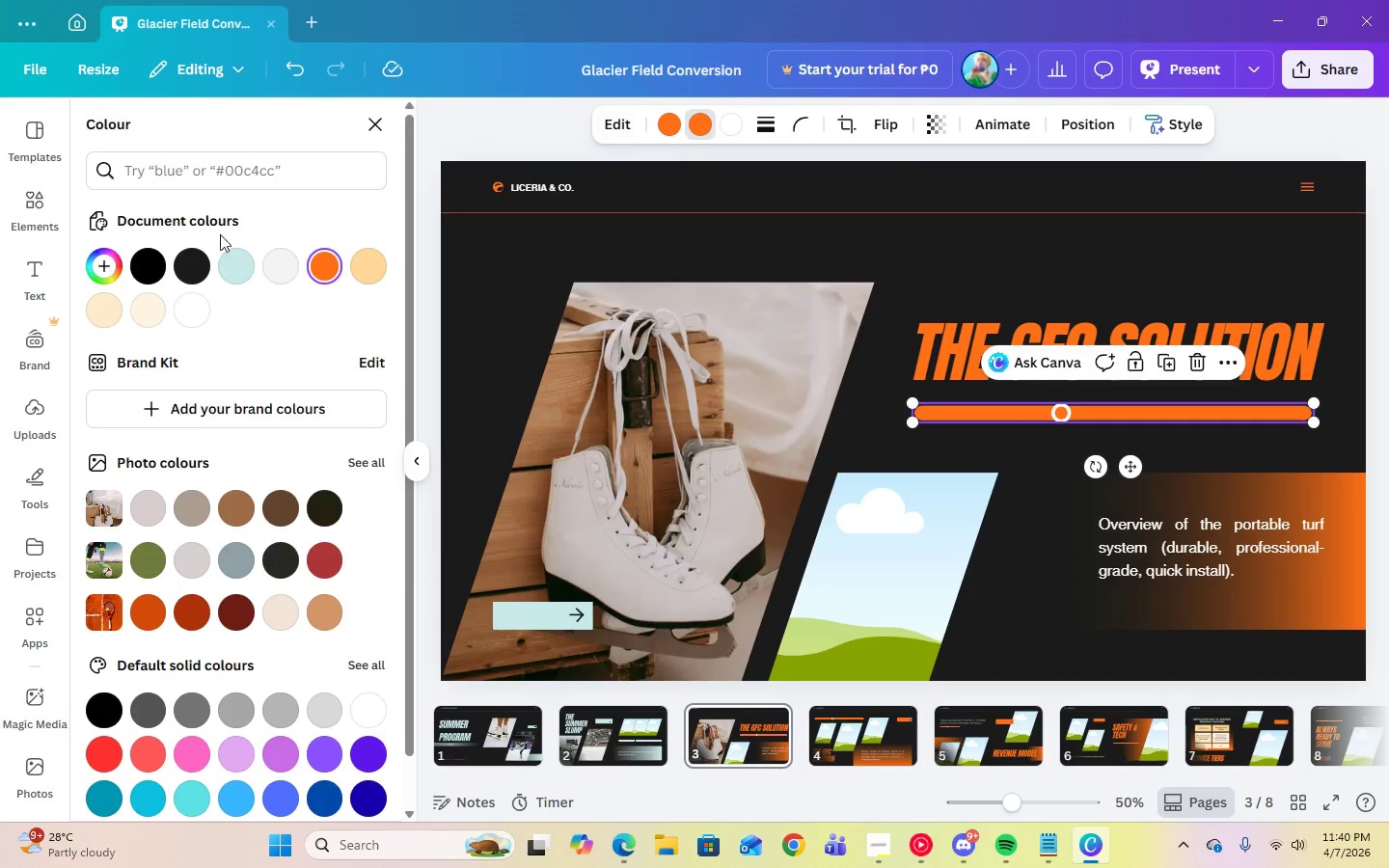 
left_click([239, 258])
 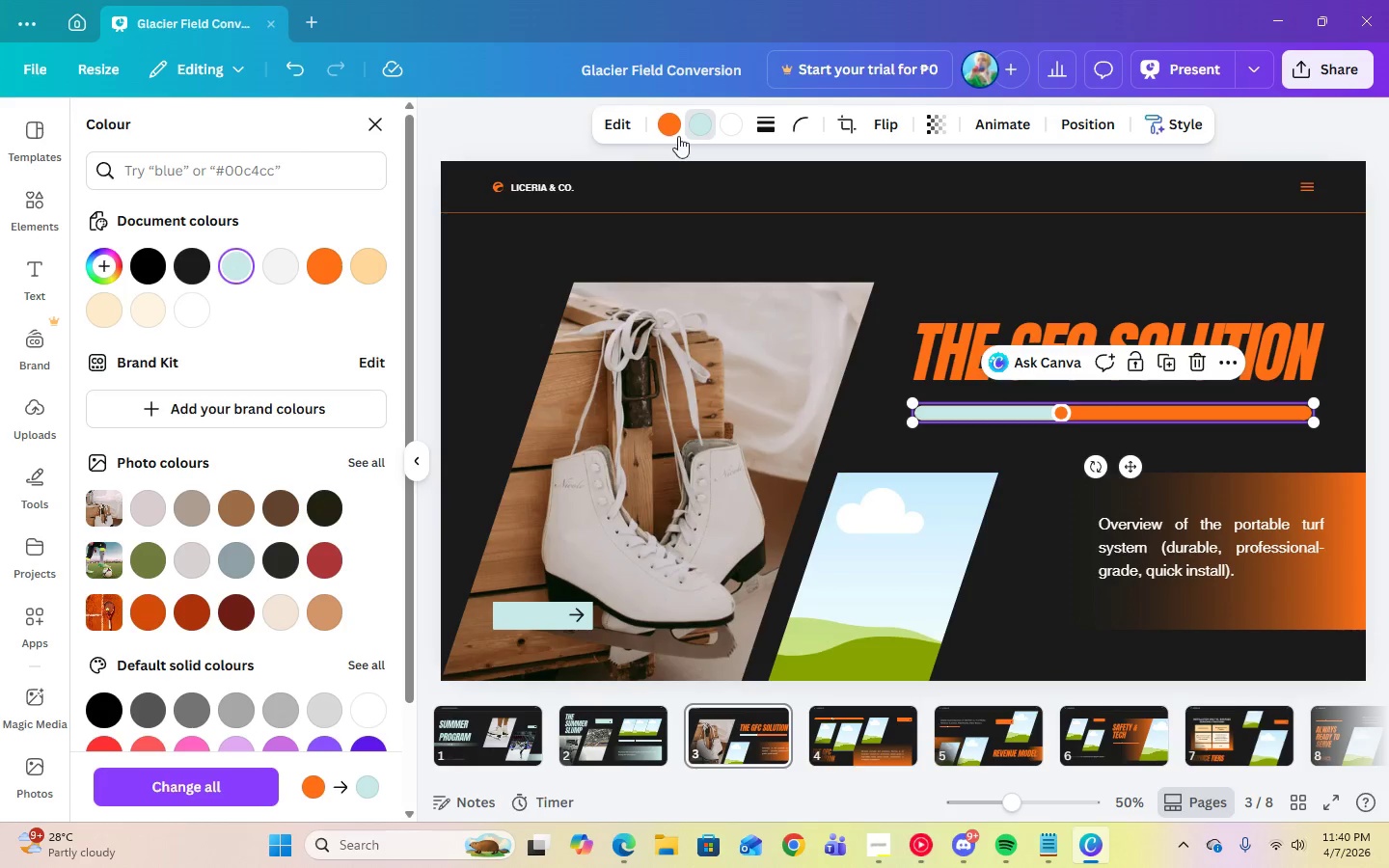 
left_click([674, 131])
 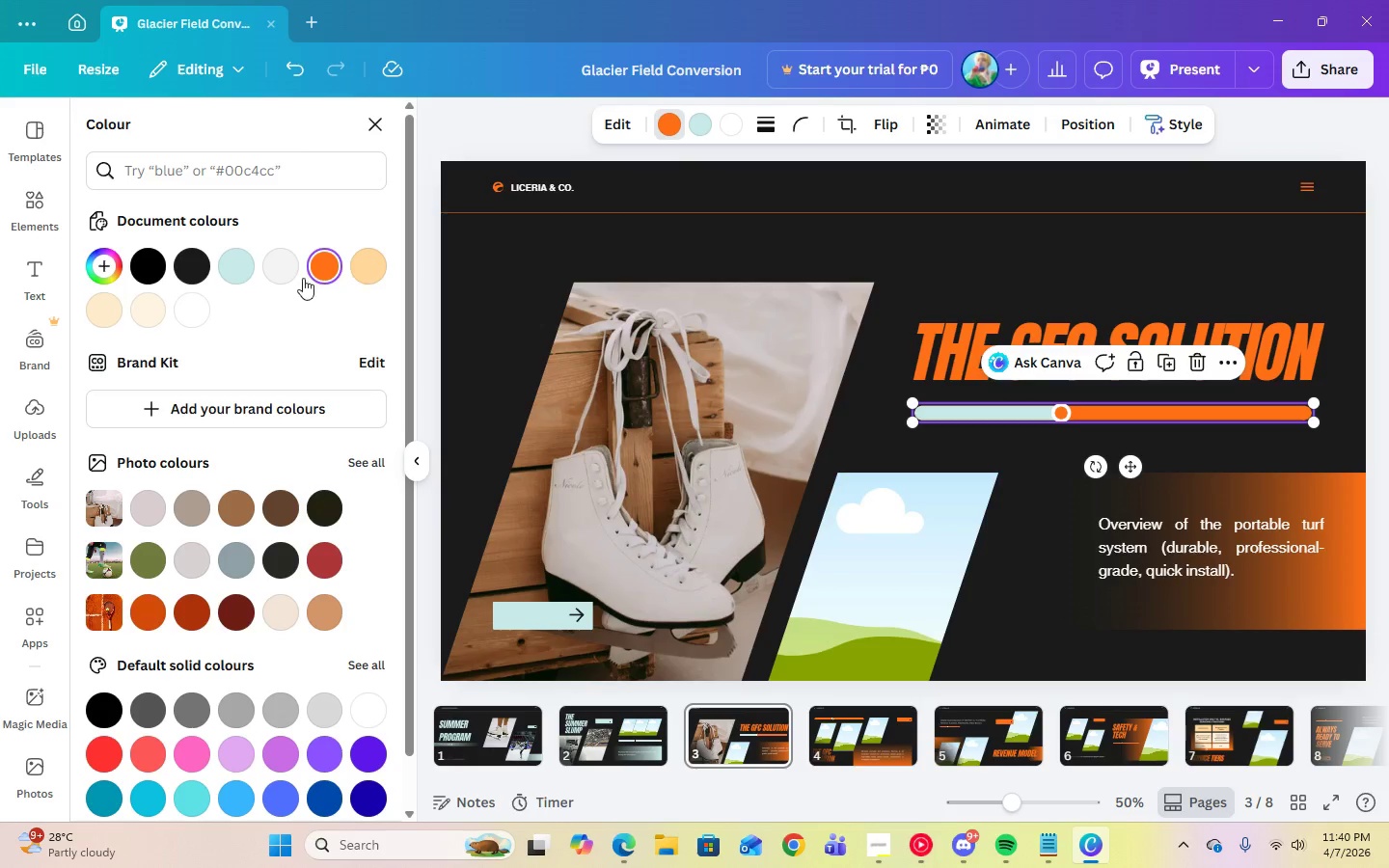 
left_click([240, 272])
 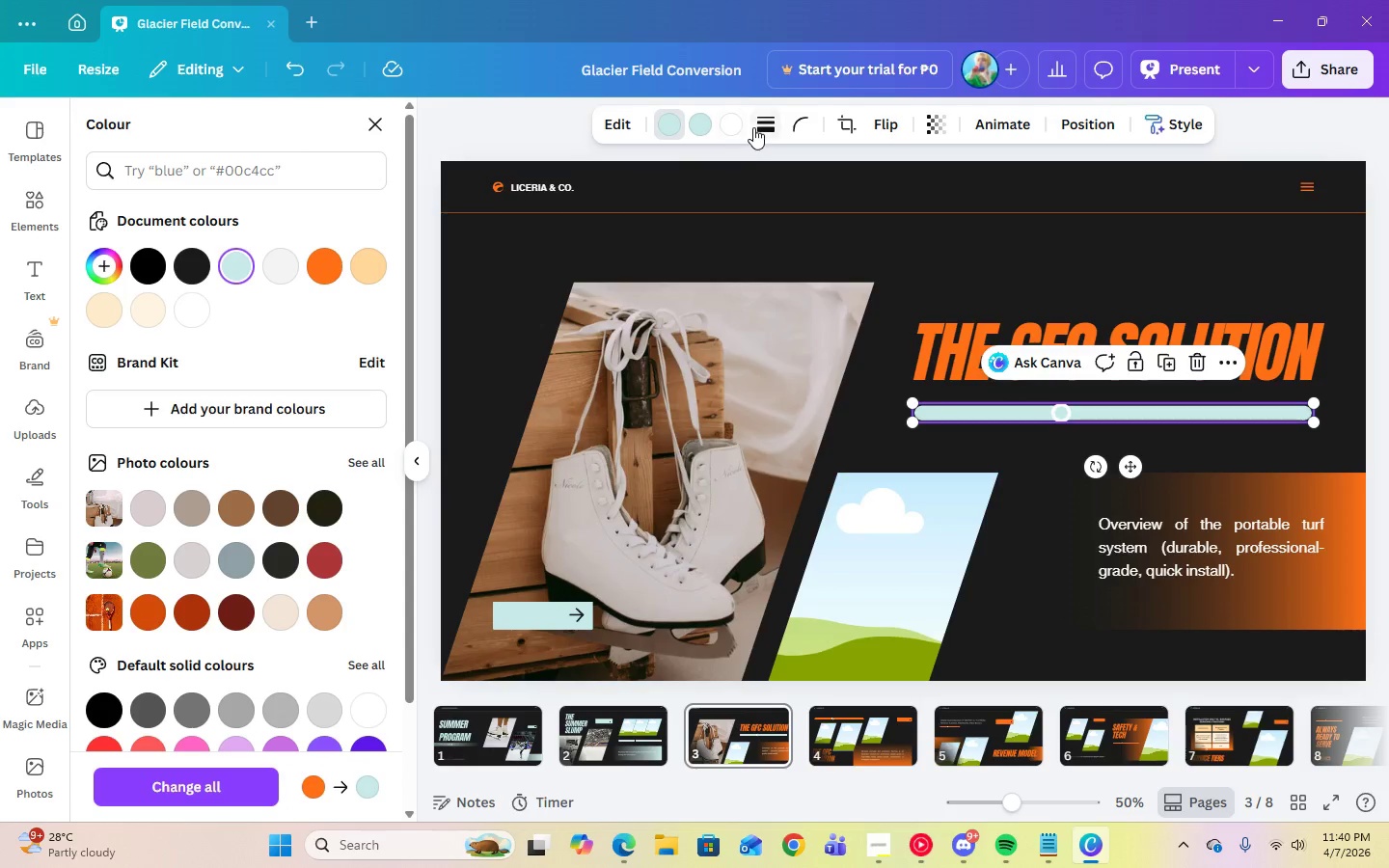 
left_click([732, 128])
 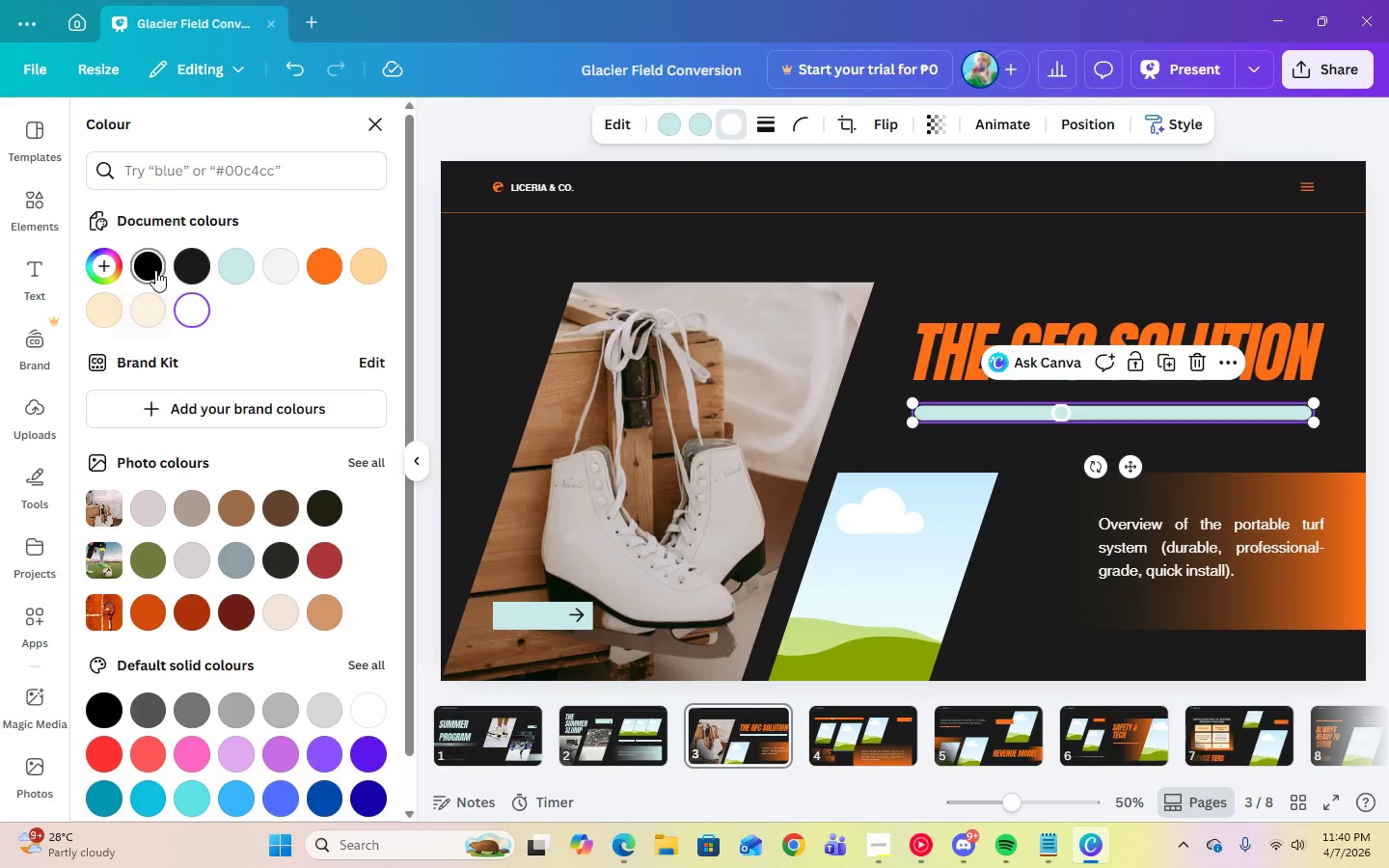 
left_click([155, 270])
 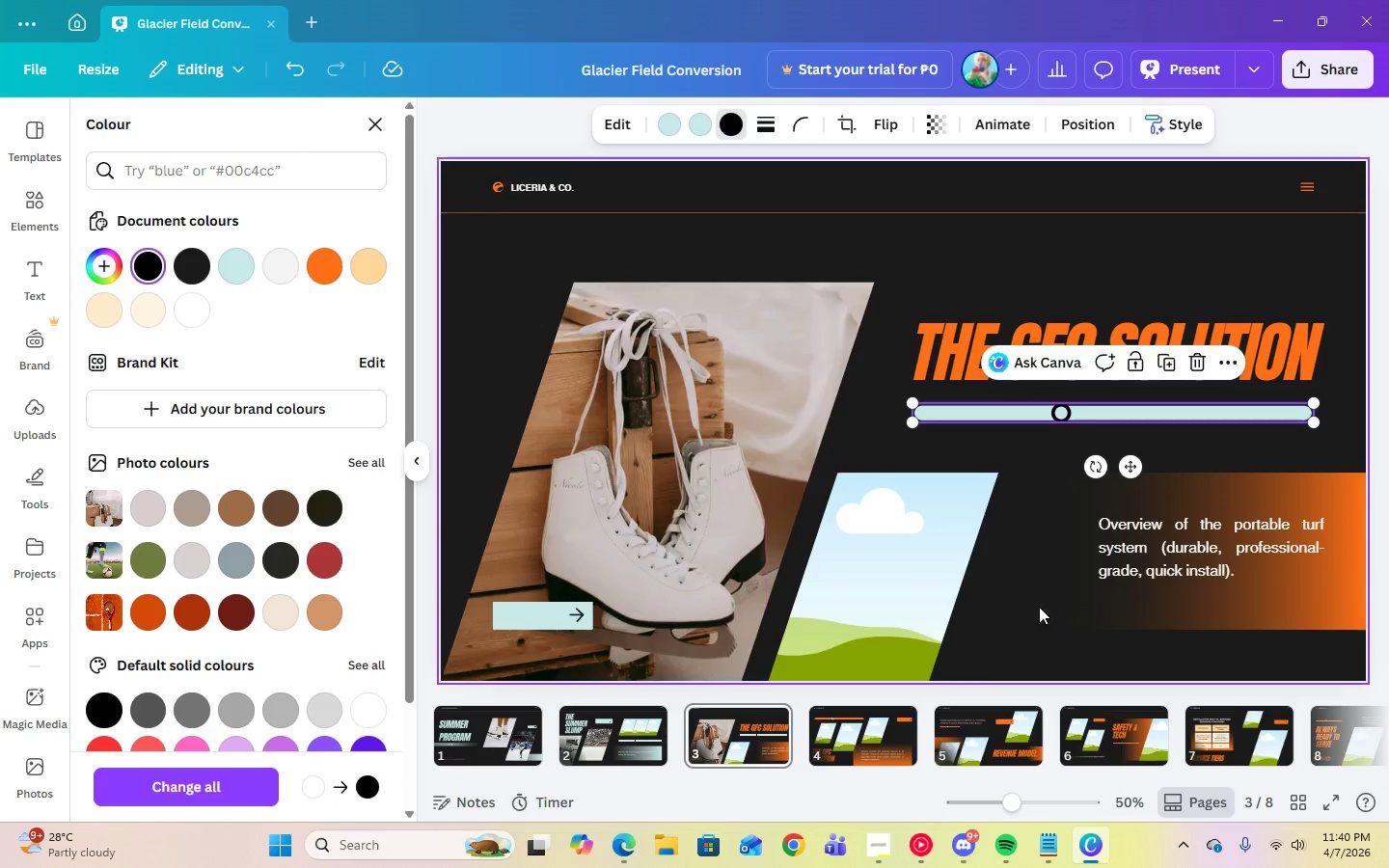 
left_click([1060, 634])
 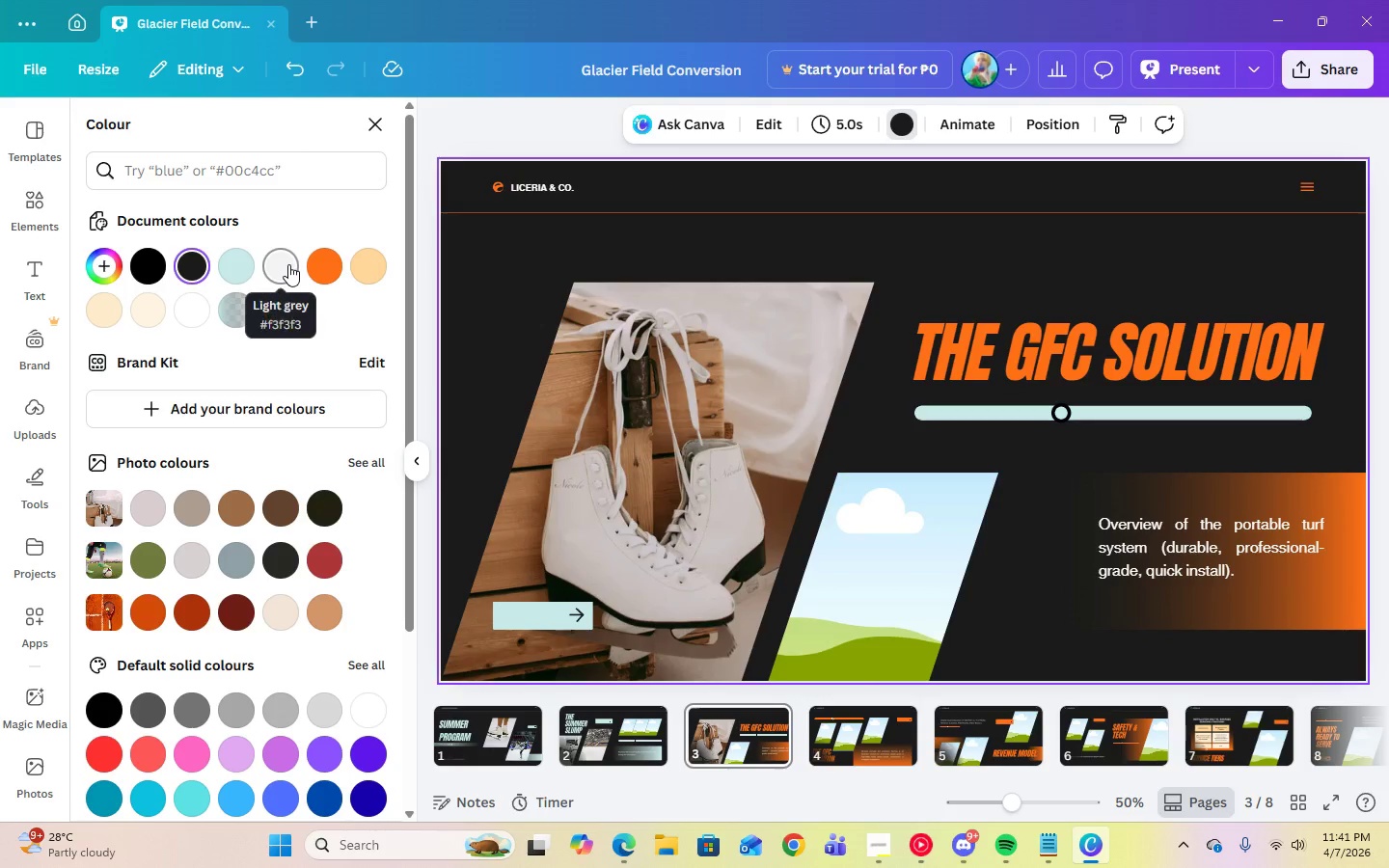 
wait(6.19)
 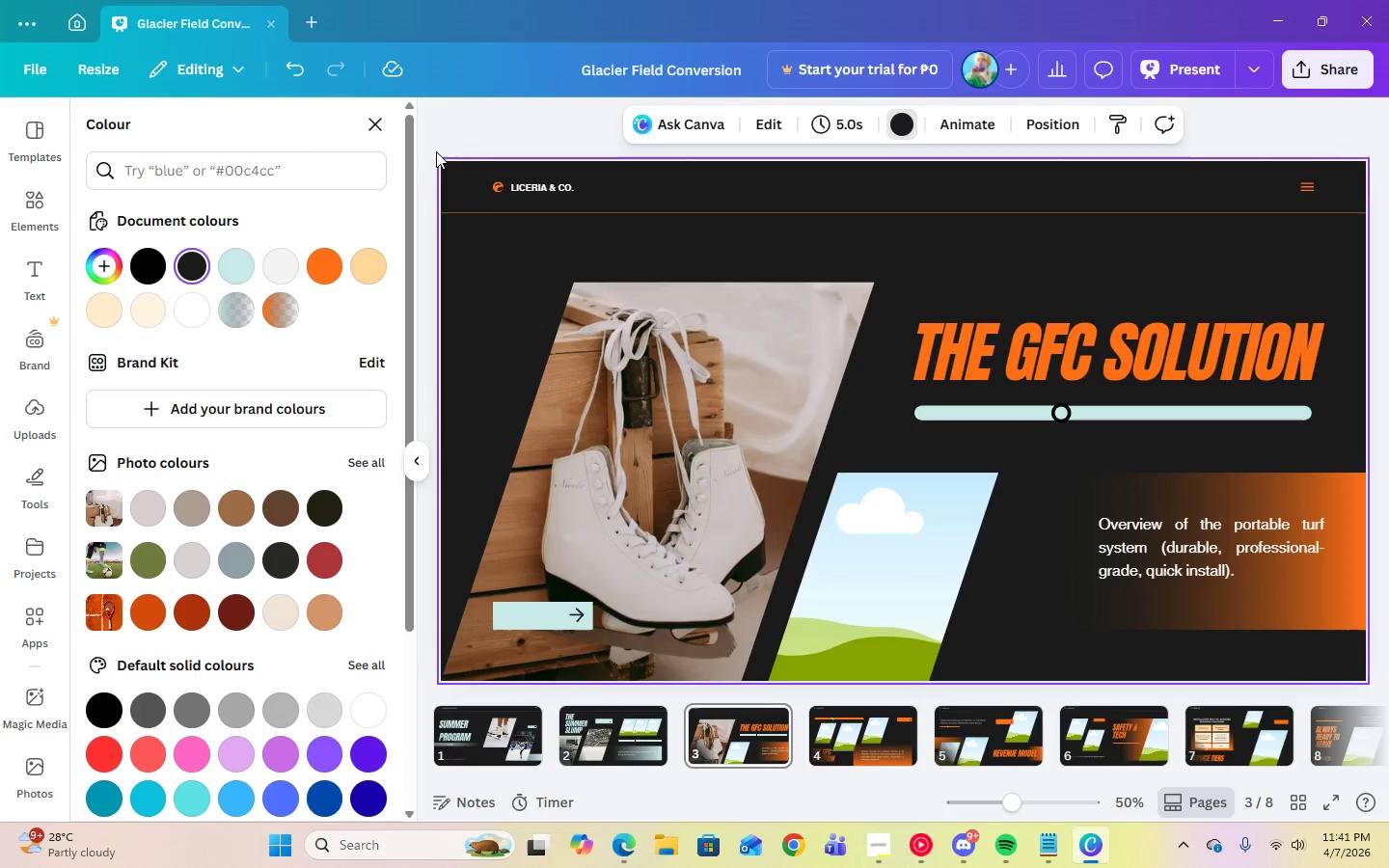 
left_click([191, 319])
 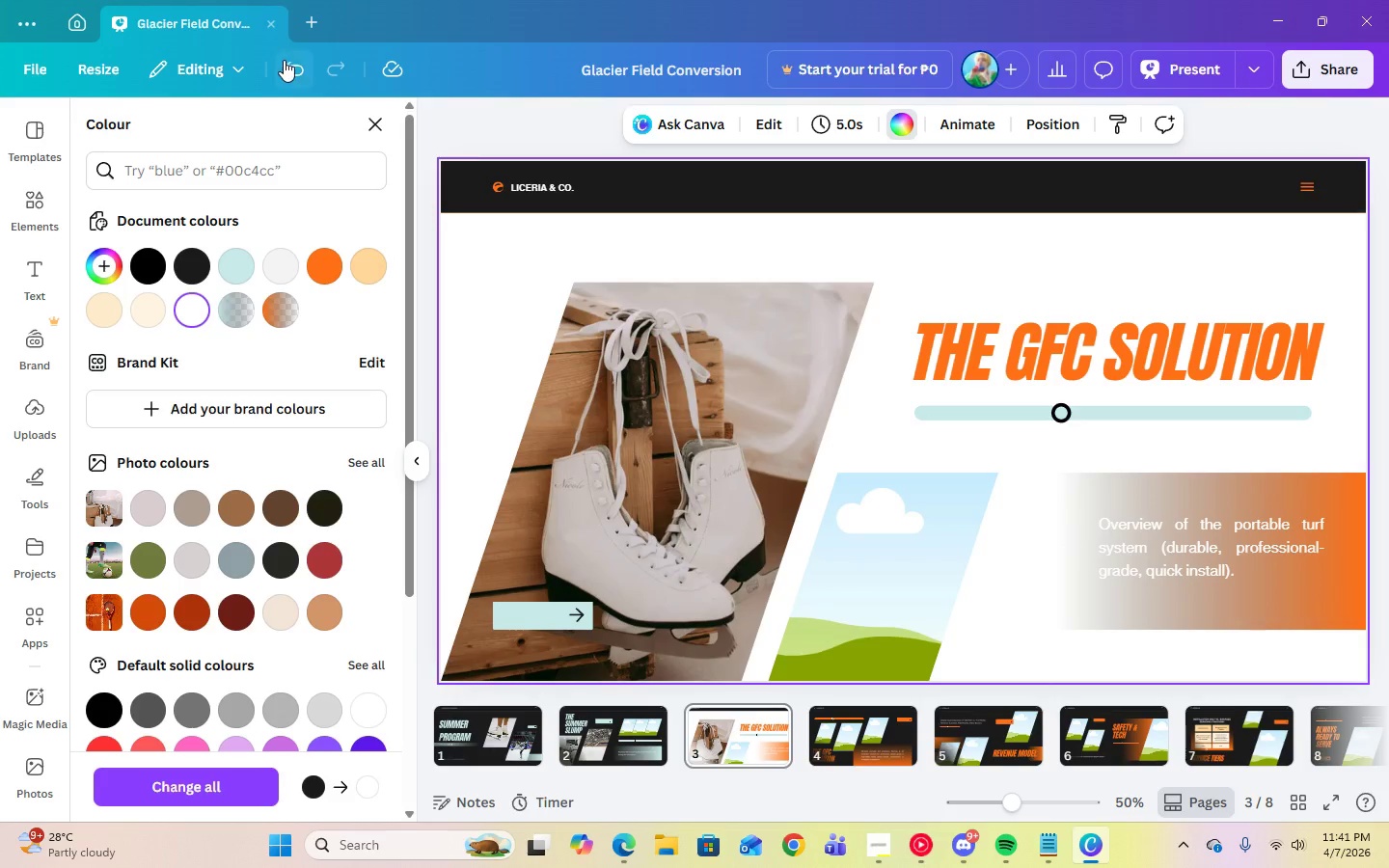 
left_click([290, 65])
 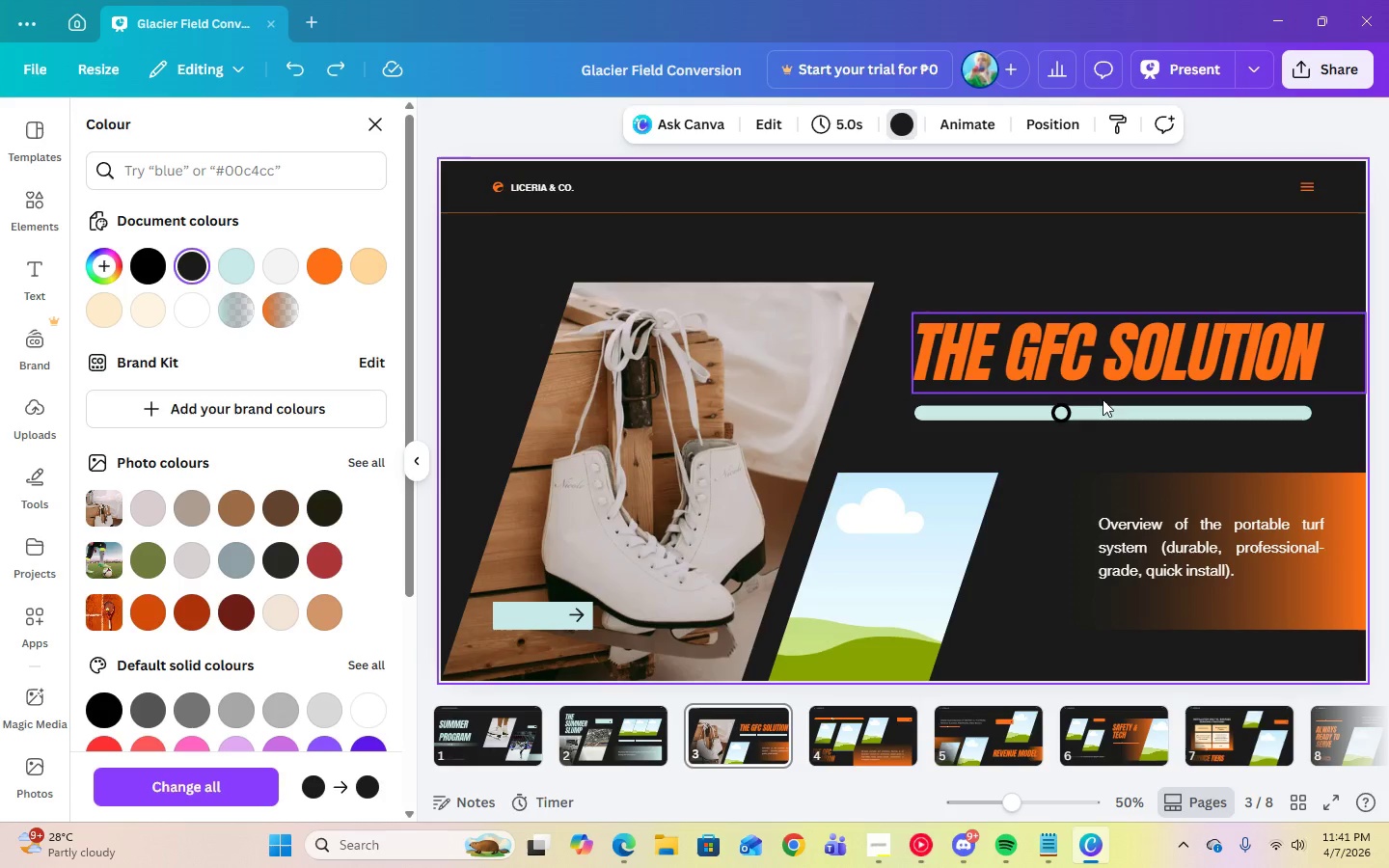 
left_click([1063, 410])
 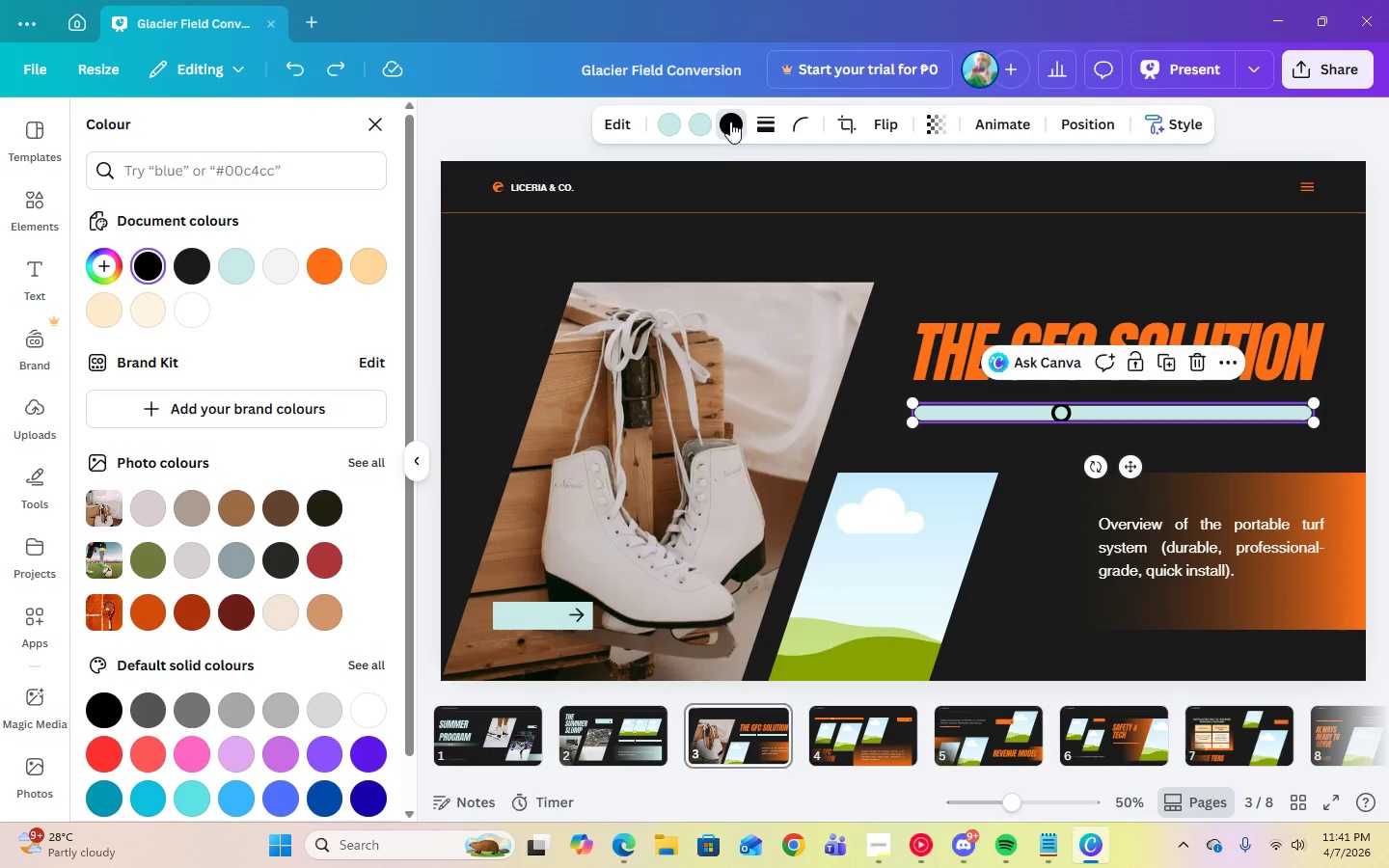 
left_click([739, 126])
 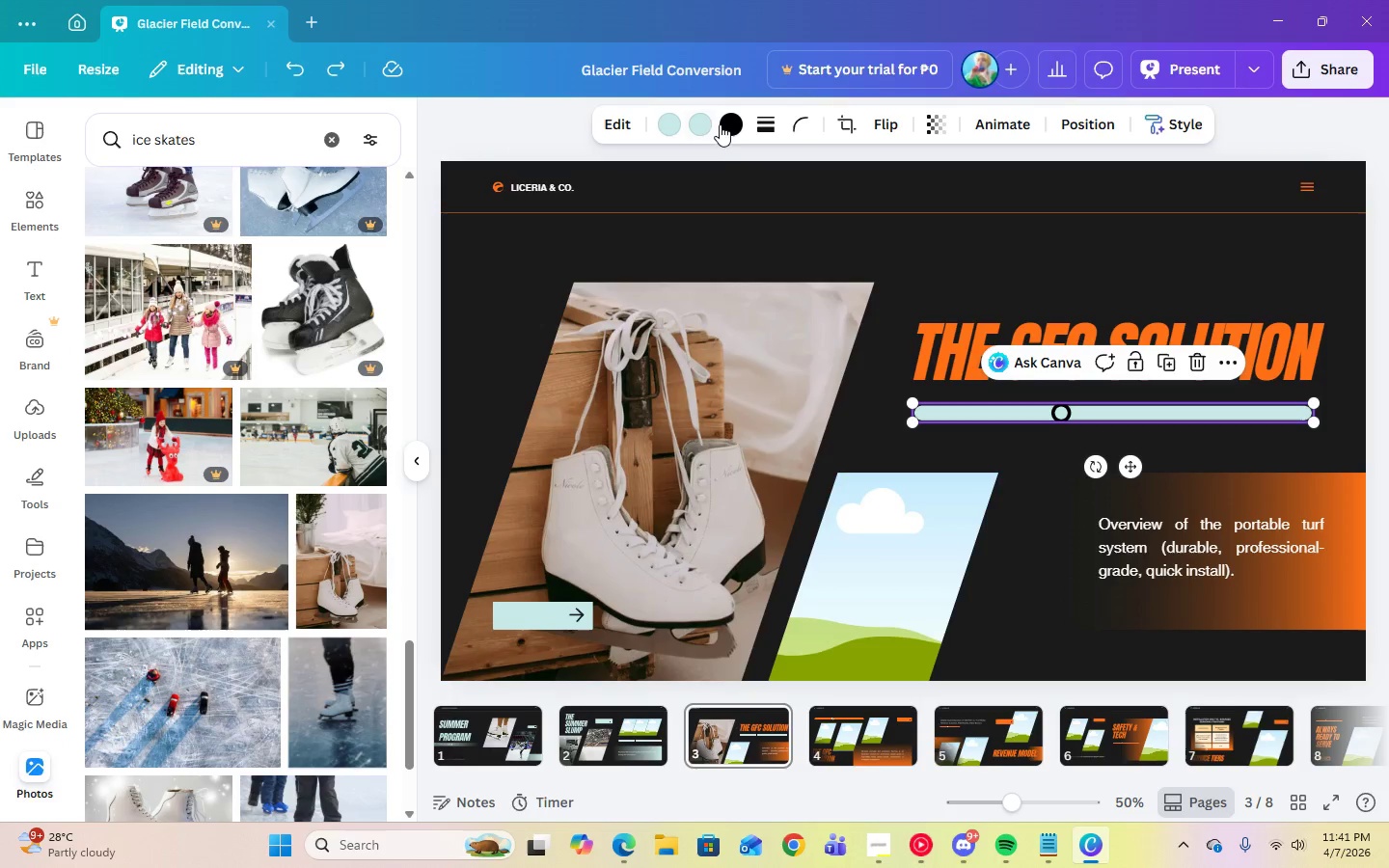 
left_click([727, 128])
 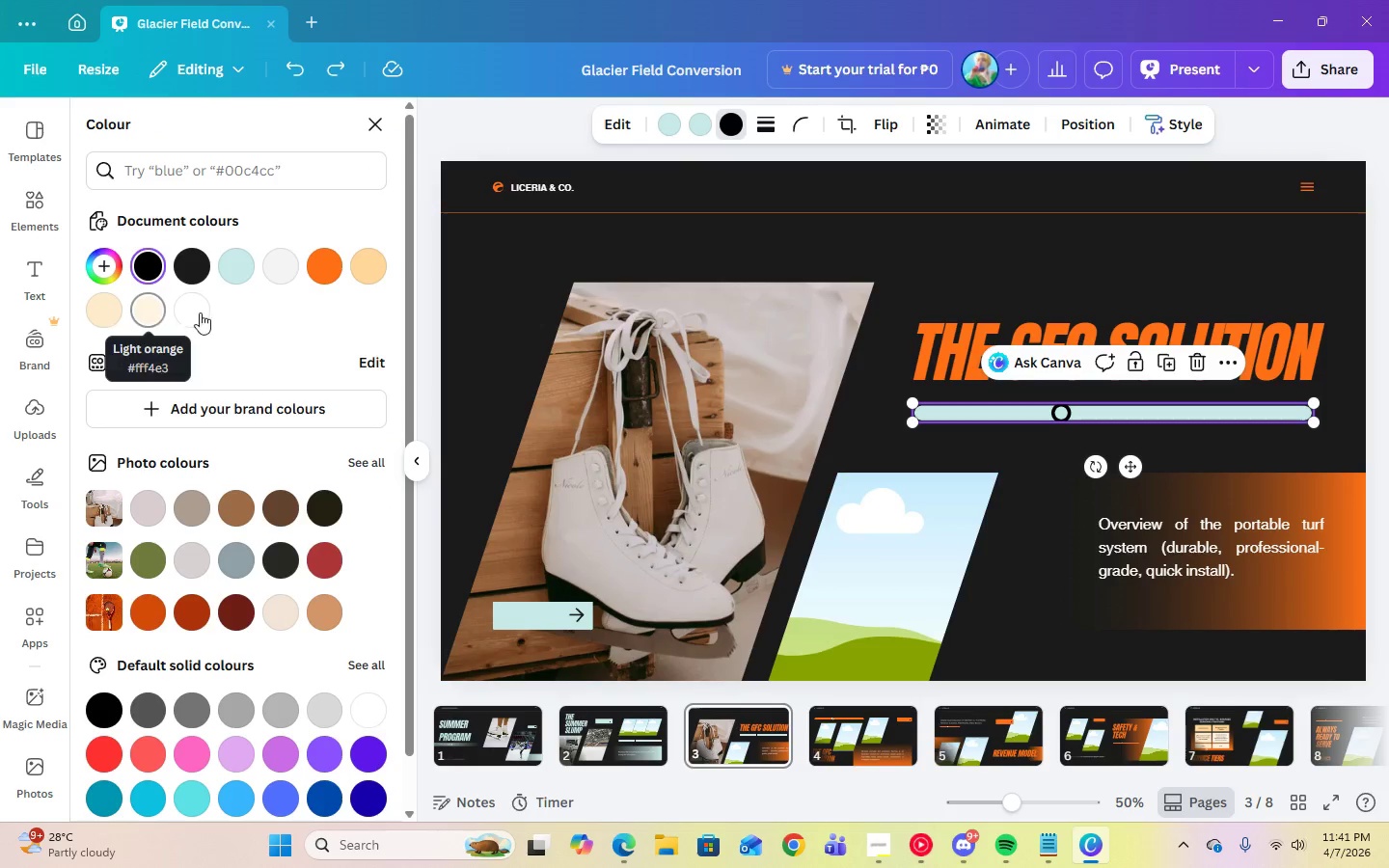 
left_click([204, 312])
 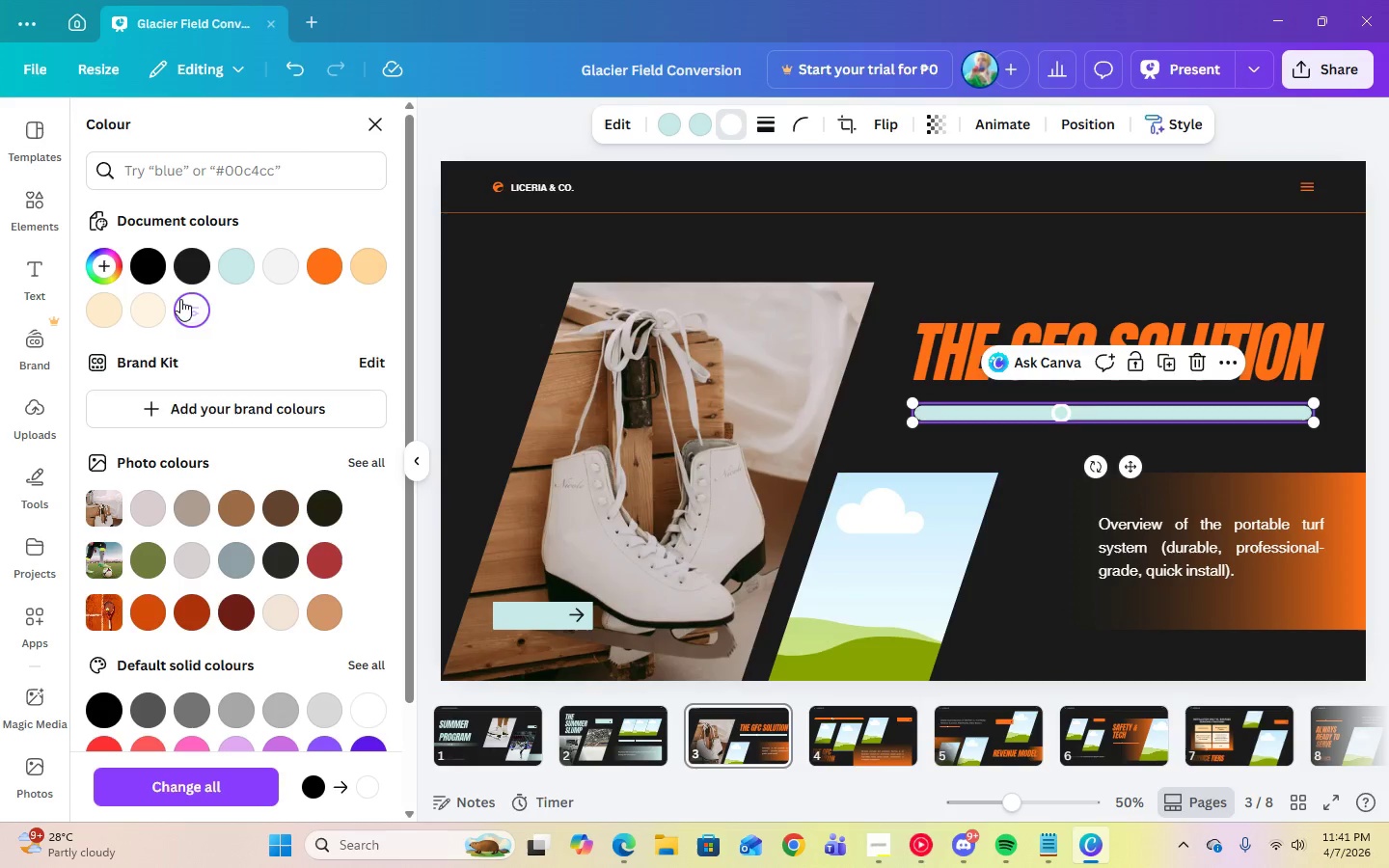 
left_click([149, 268])
 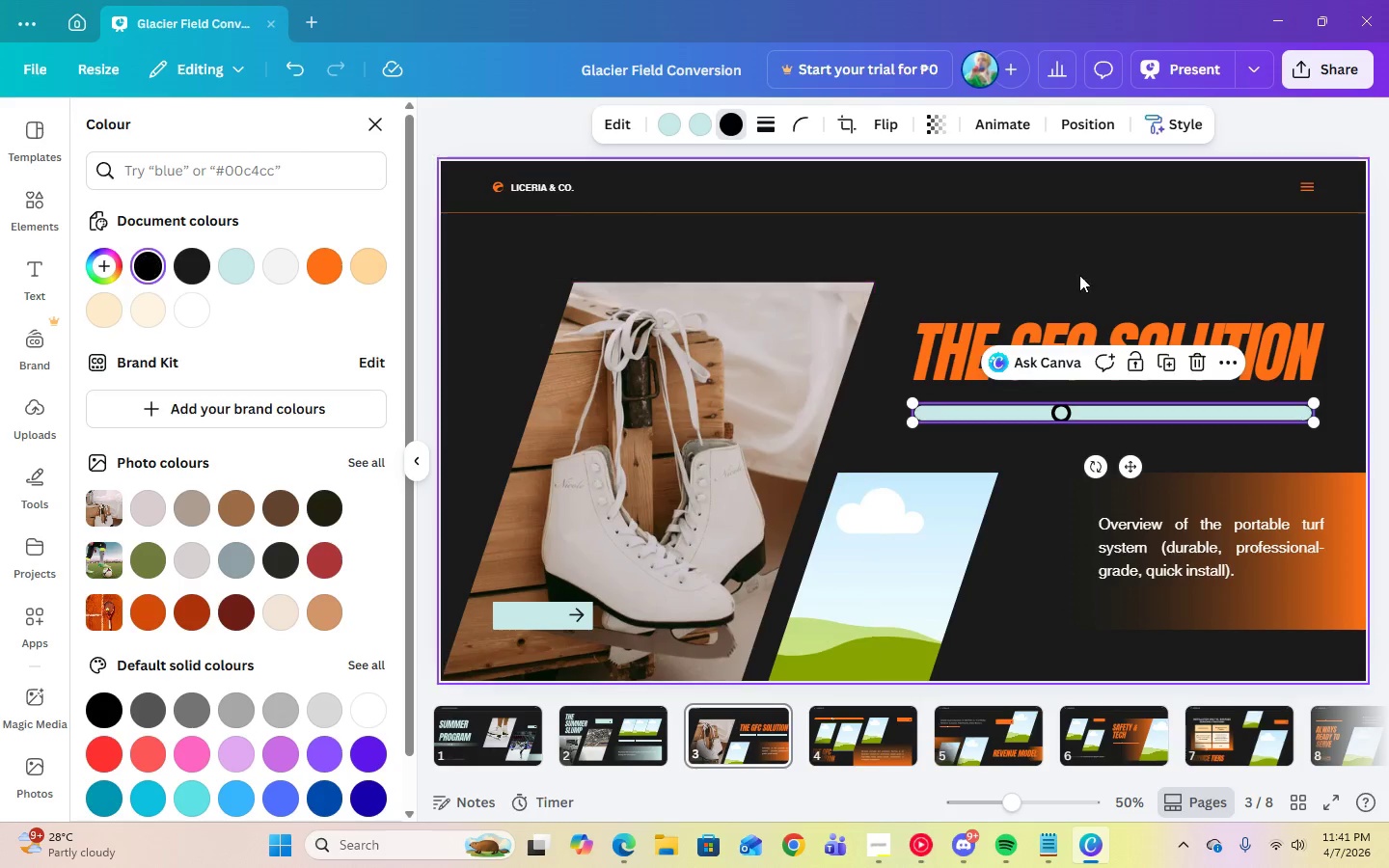 
left_click([1078, 256])
 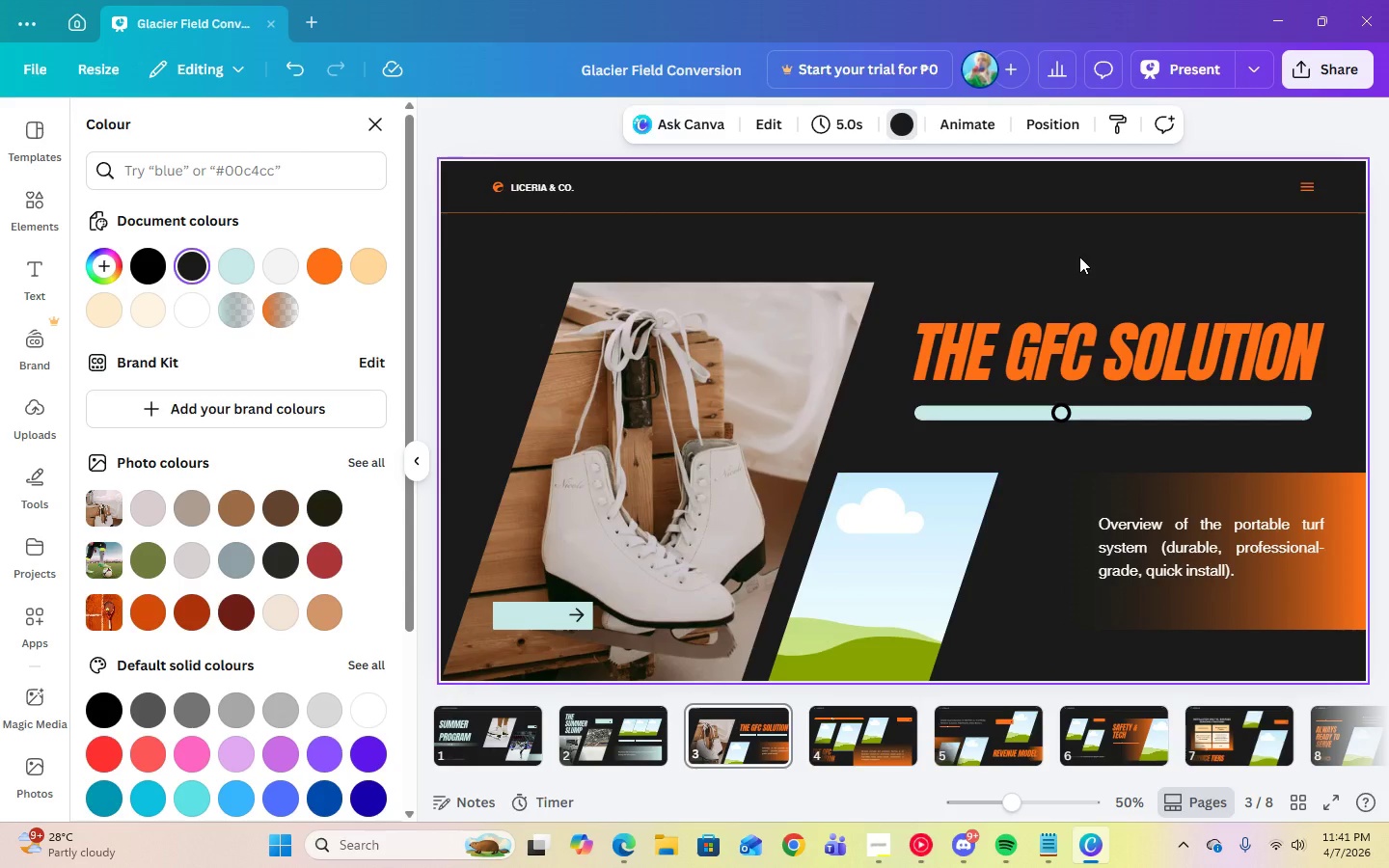 
wait(5.8)
 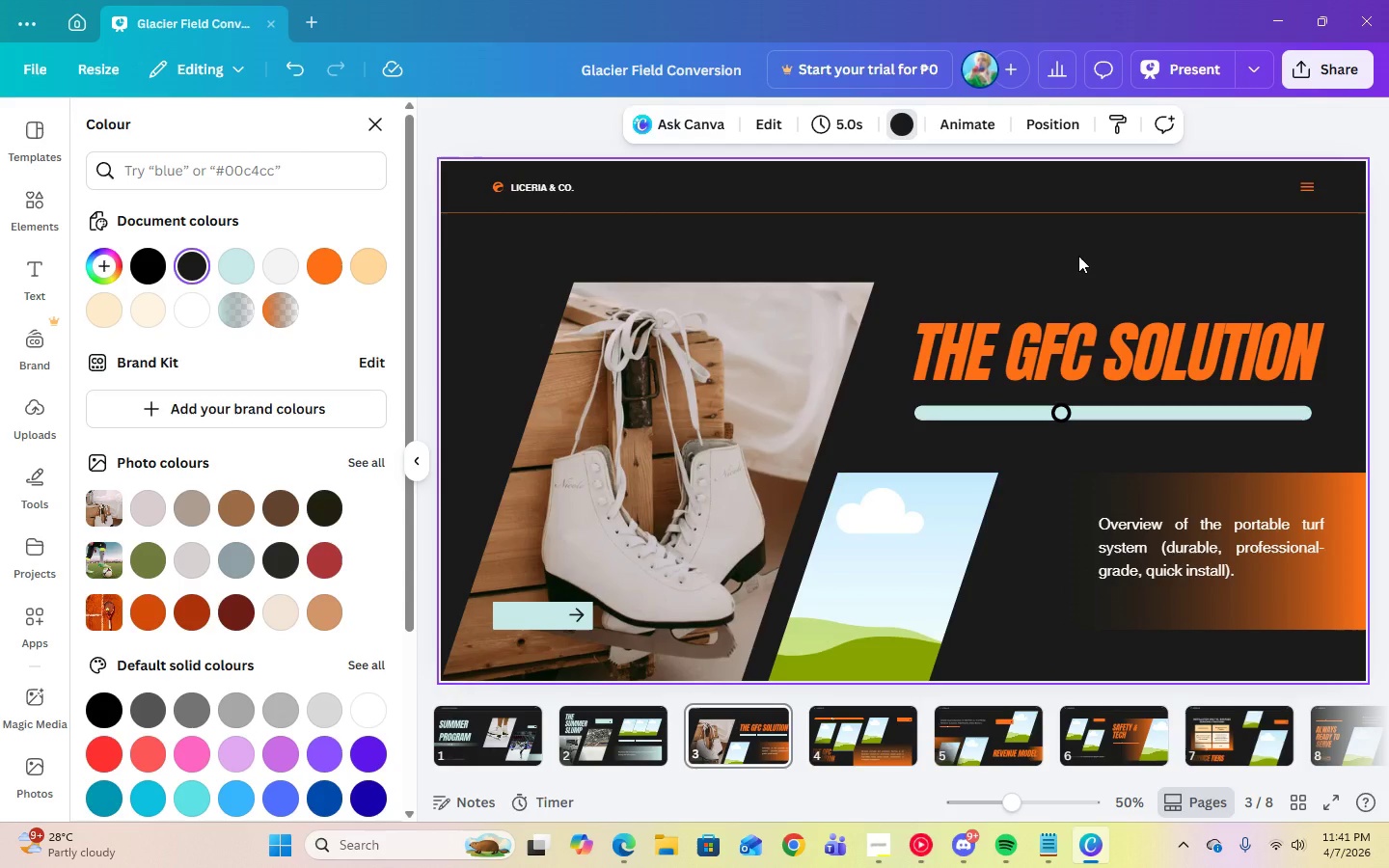 
left_click([23, 779])
 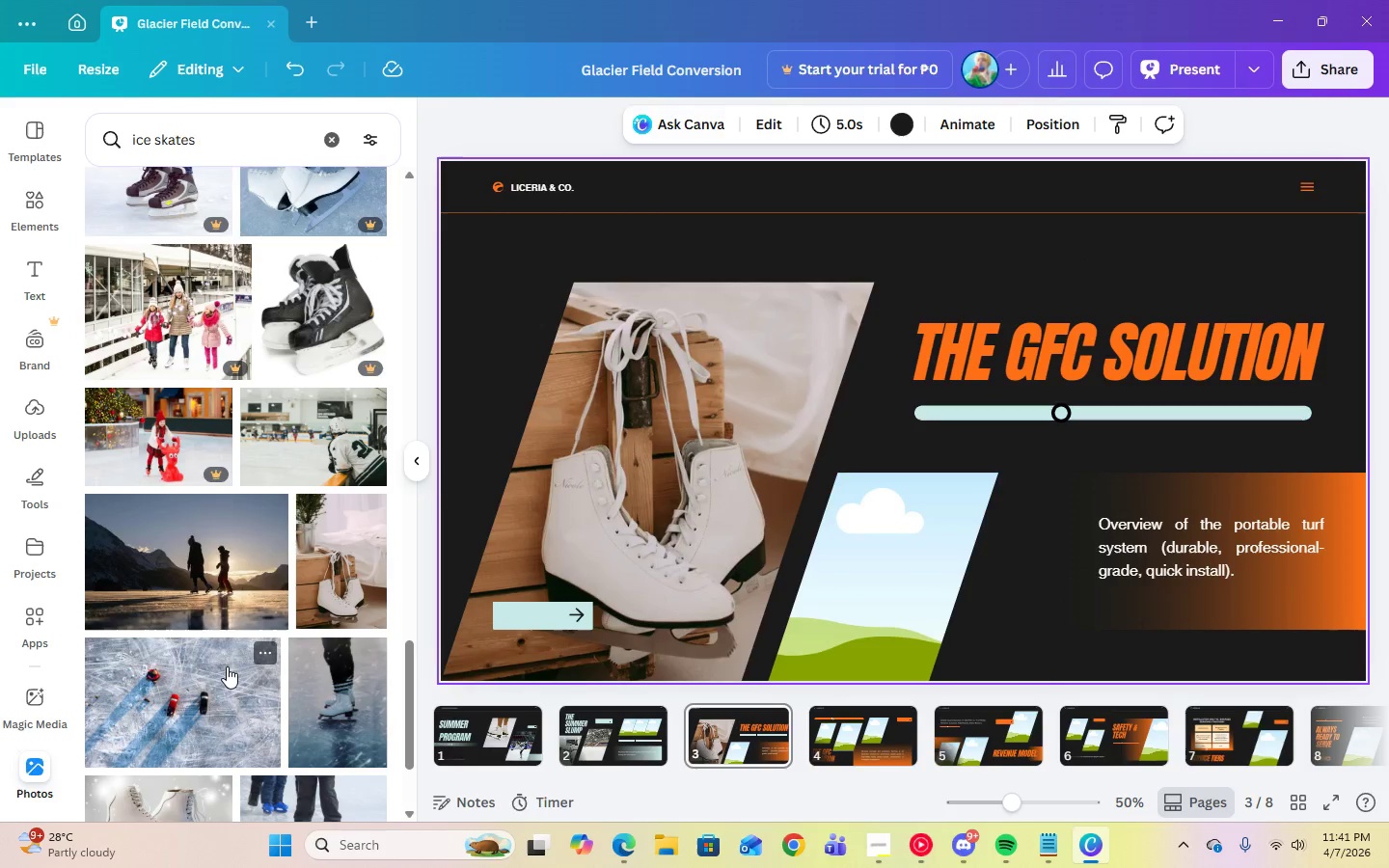 
scroll: coordinate [224, 641], scroll_direction: down, amount: 16.0
 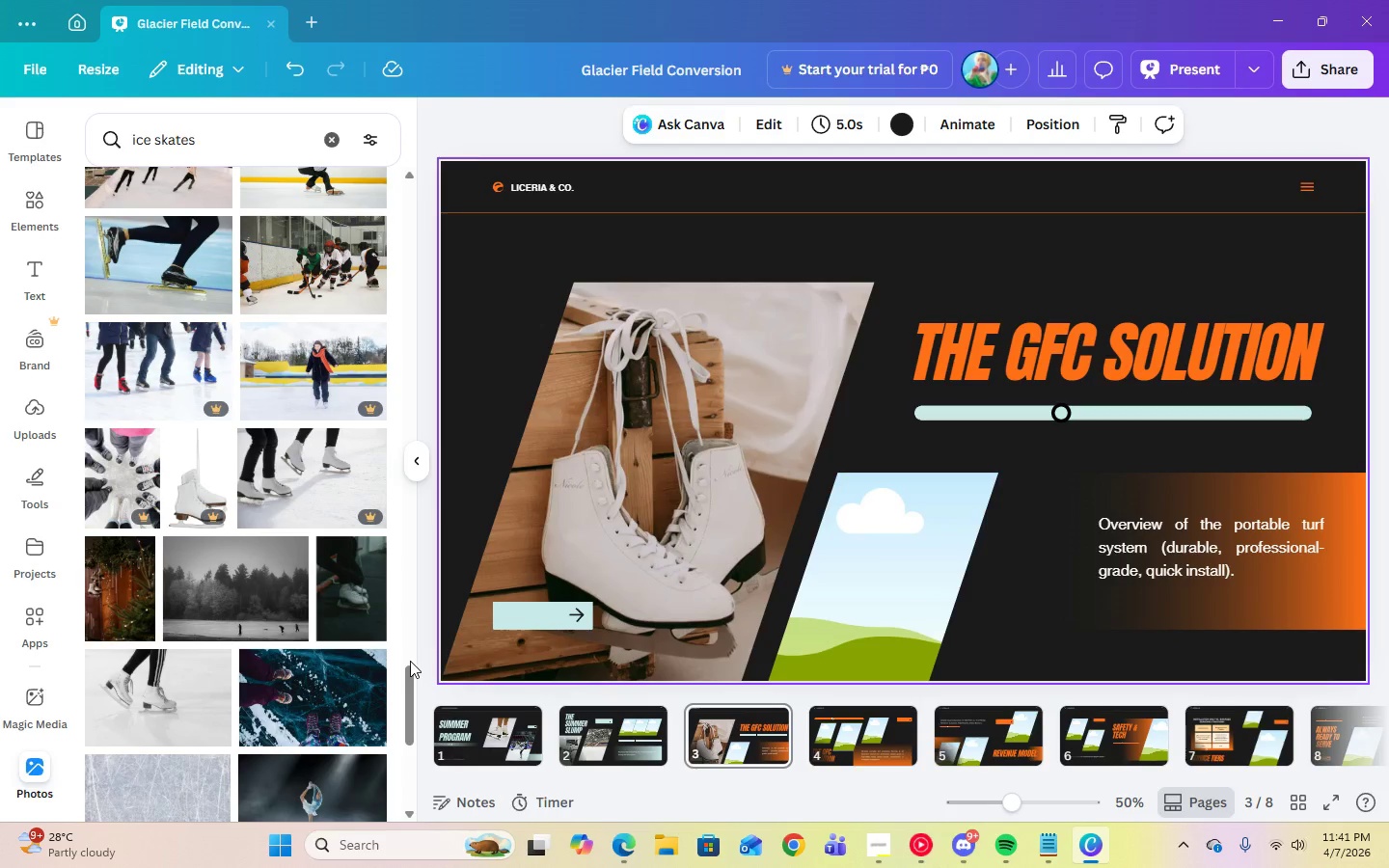 
scroll: coordinate [379, 656], scroll_direction: down, amount: 2.0
 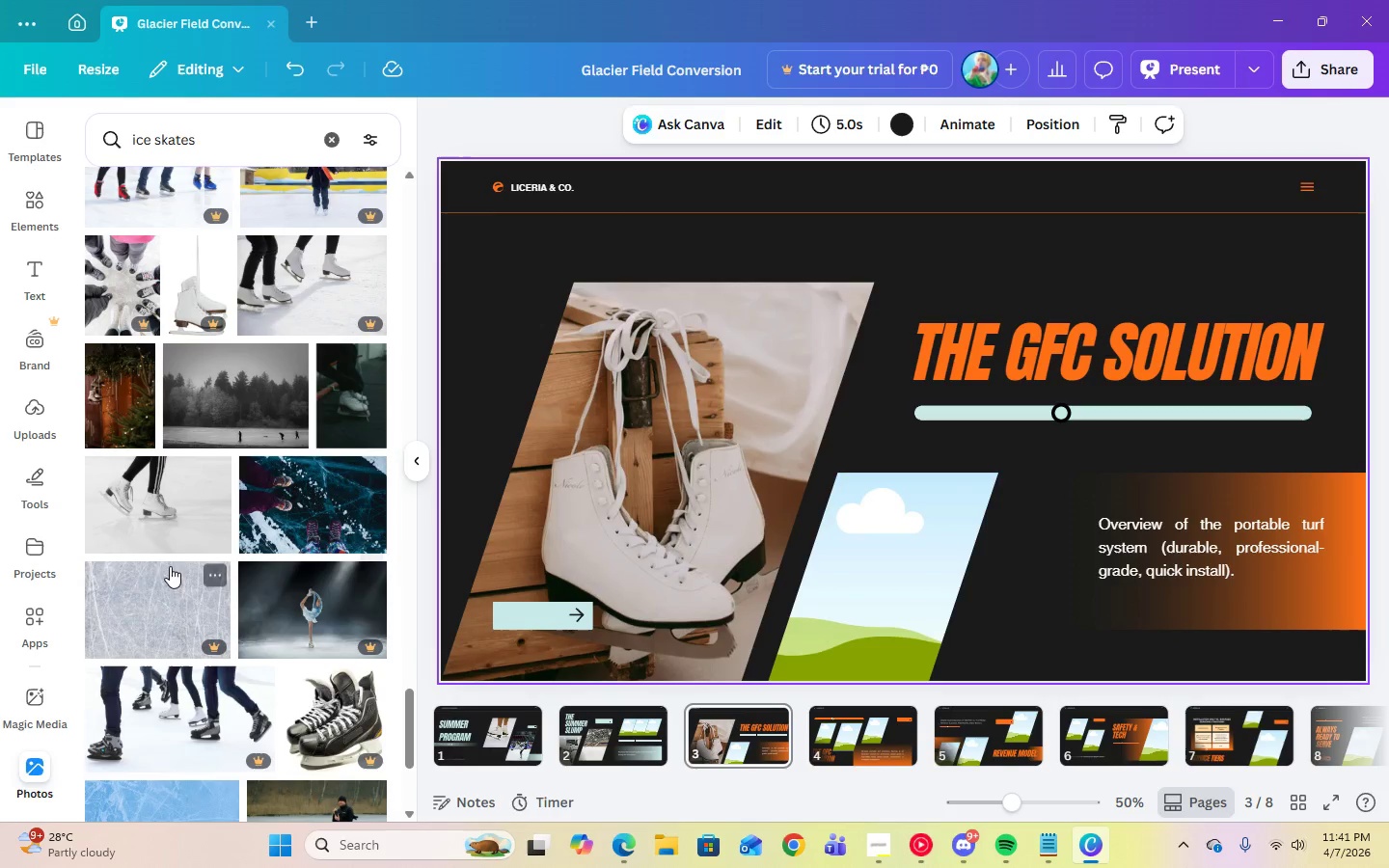 
left_click([180, 531])
 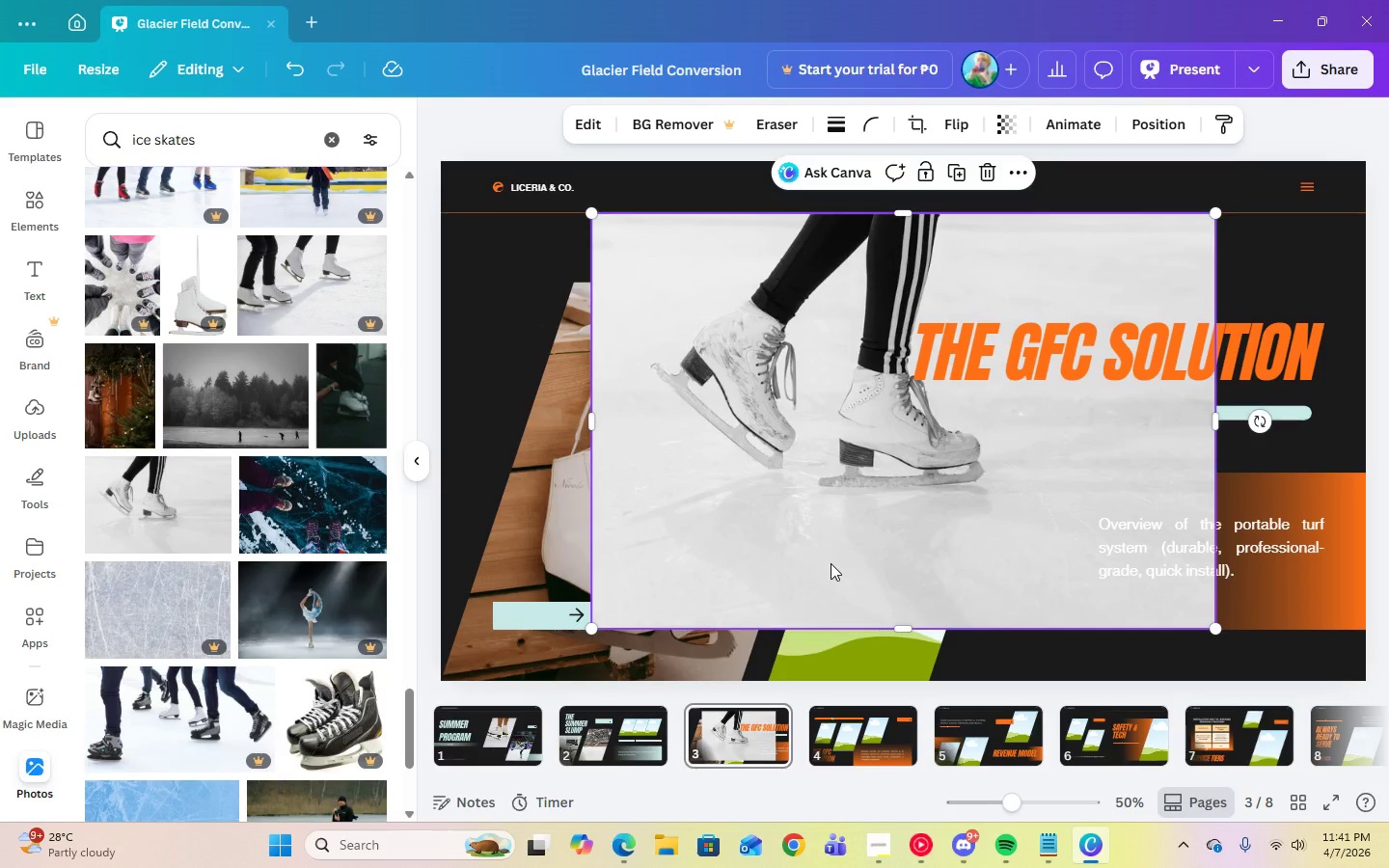 
left_click_drag(start_coordinate=[831, 563], to_coordinate=[852, 610])
 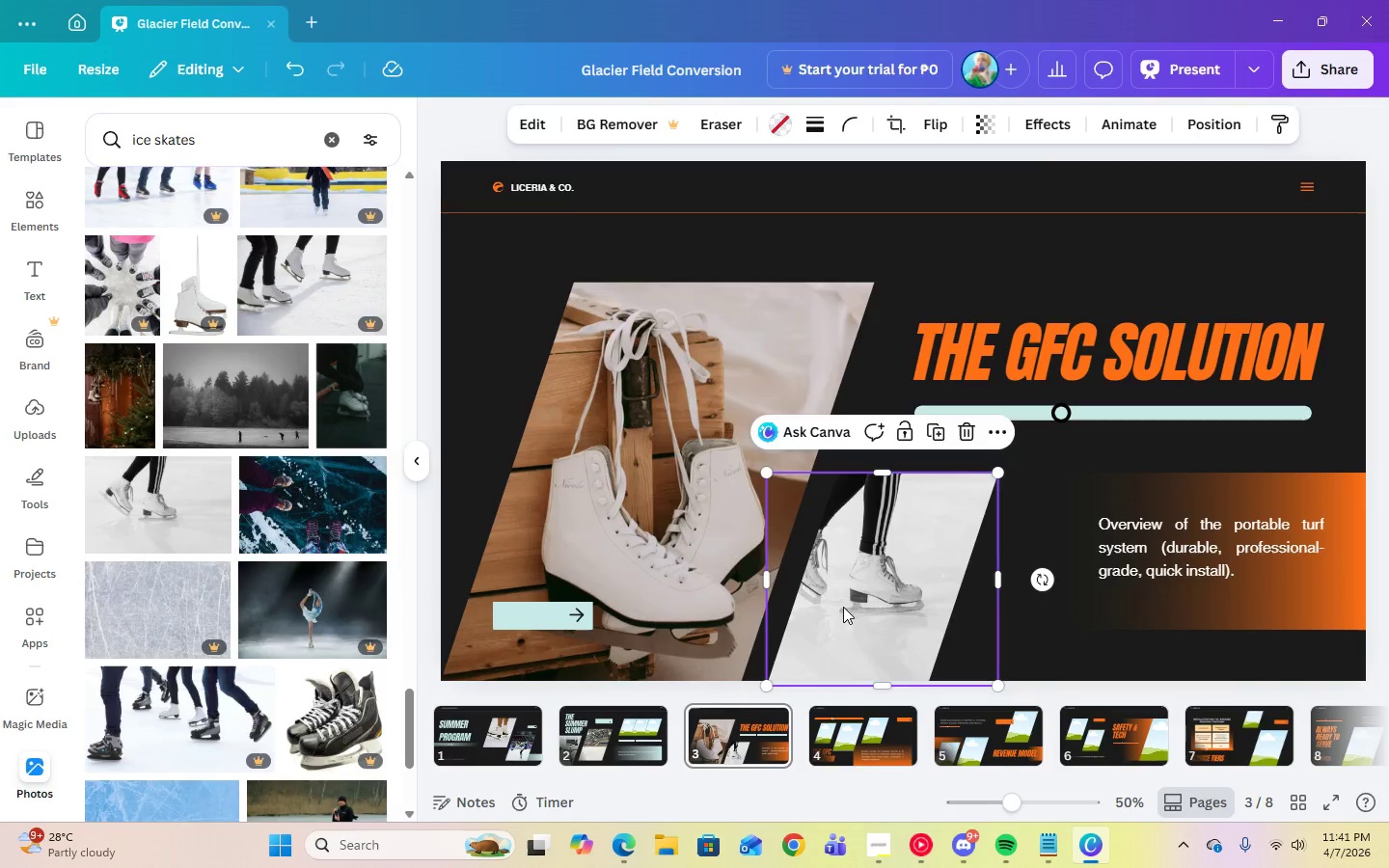 
double_click([843, 607])
 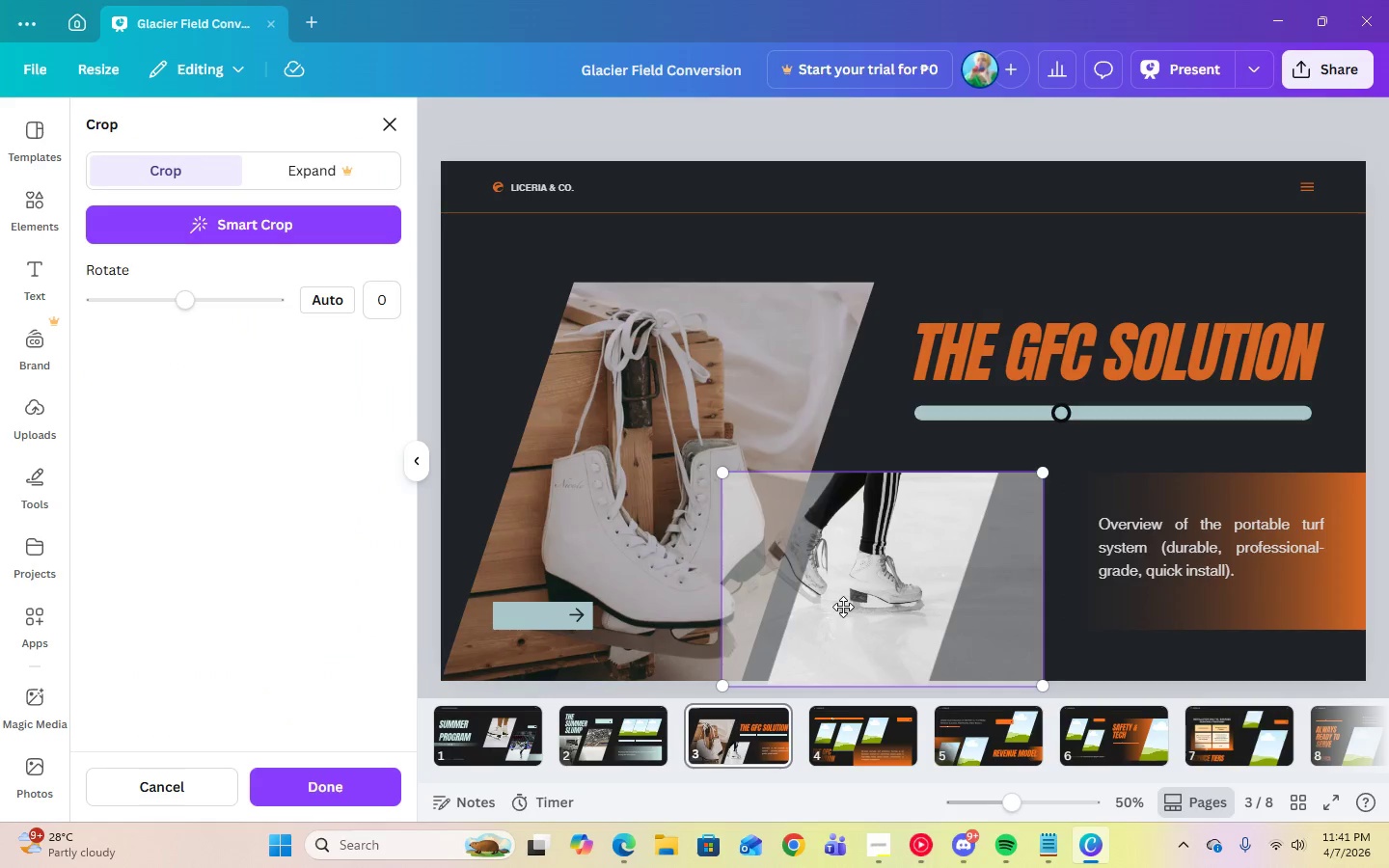 
left_click_drag(start_coordinate=[843, 607], to_coordinate=[934, 615])
 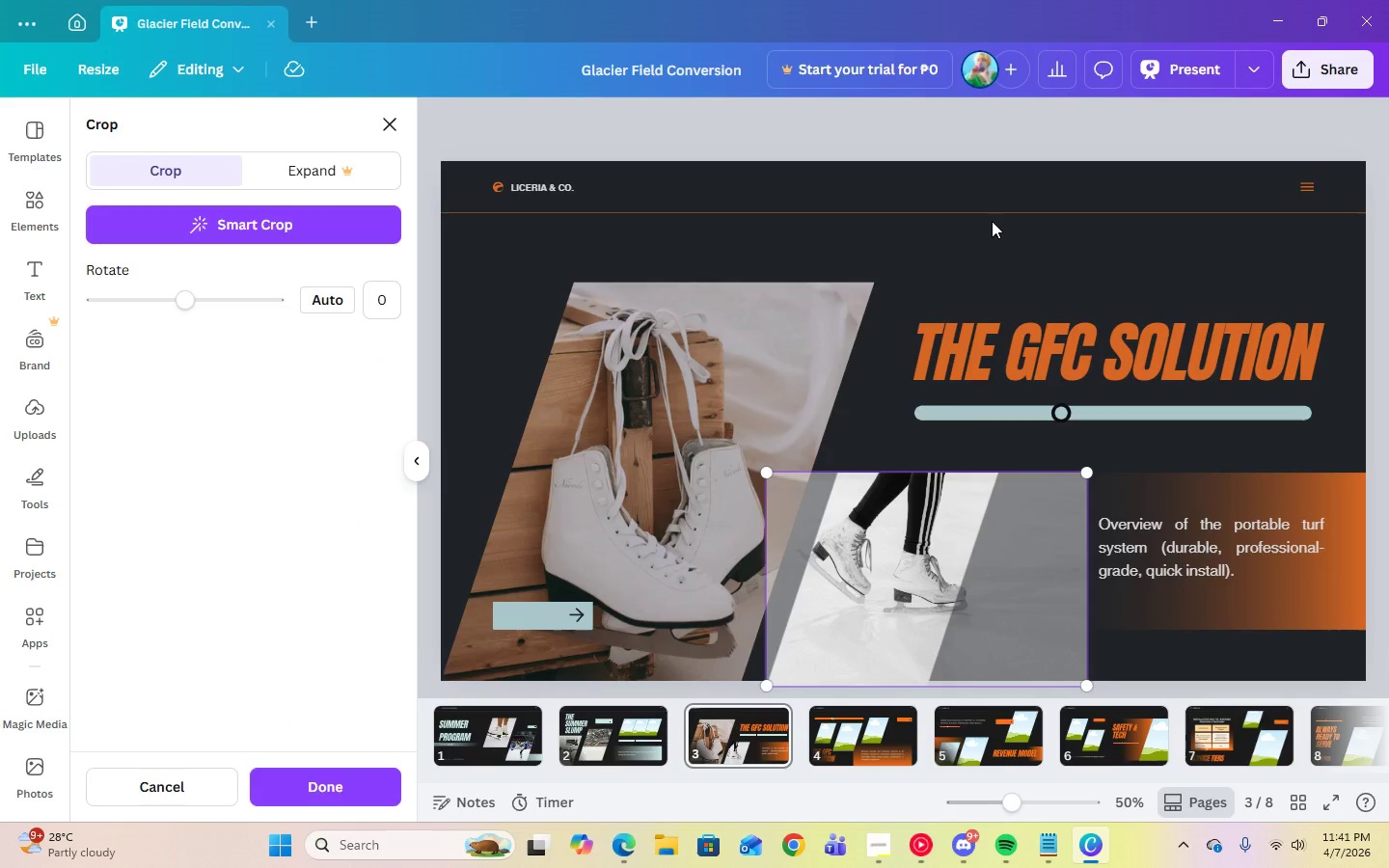 
left_click([993, 221])
 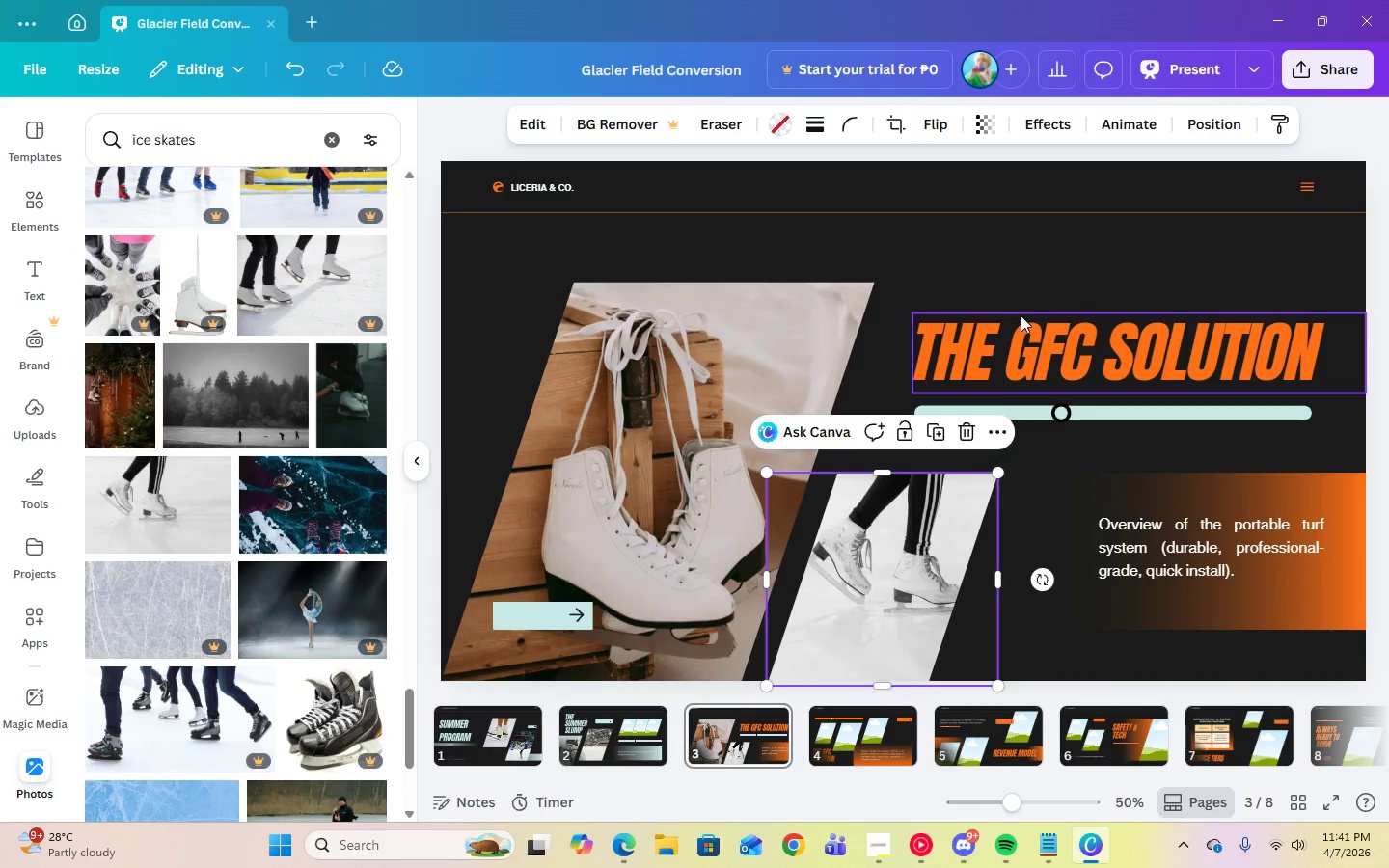 
left_click([1022, 318])
 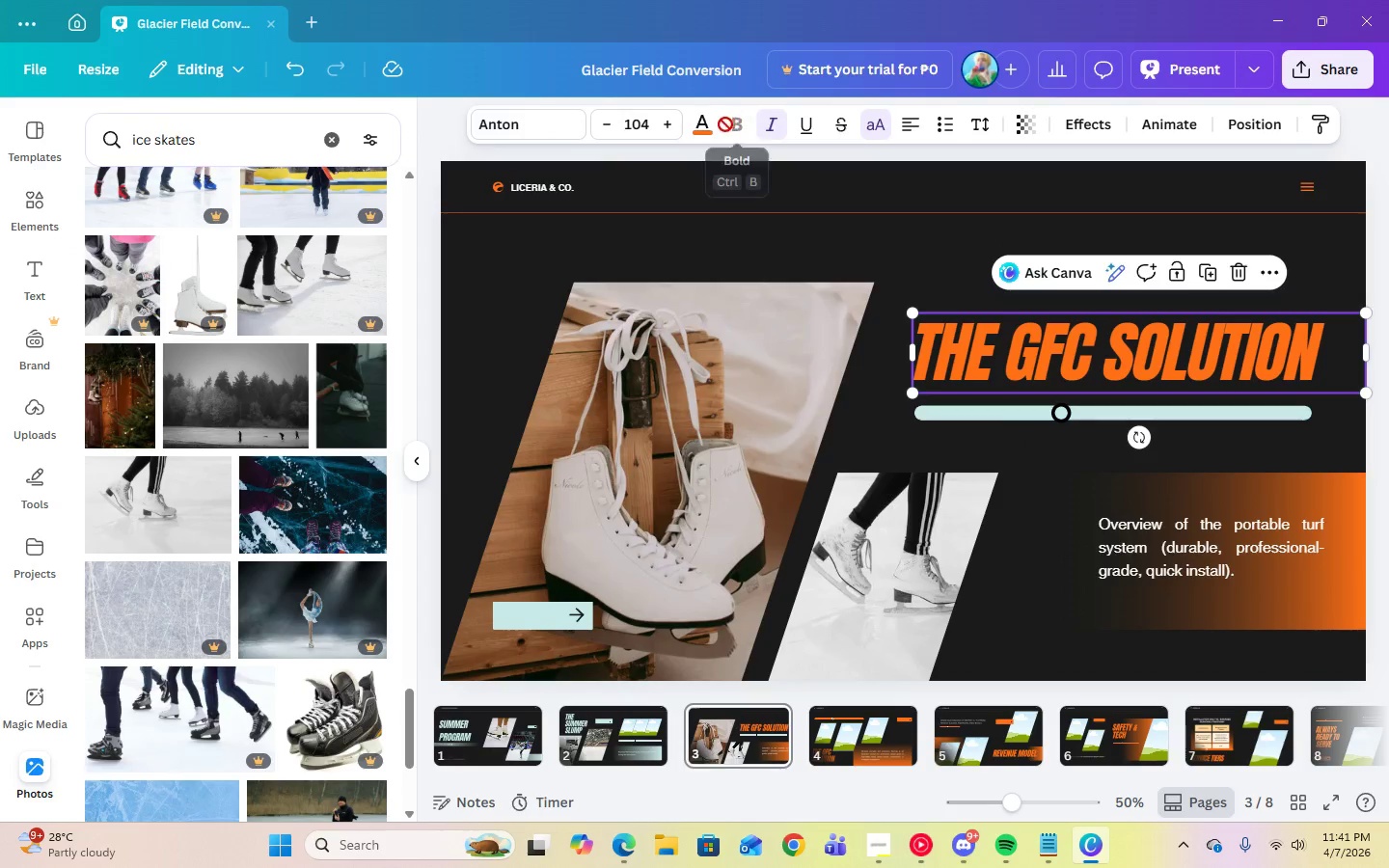 
left_click([704, 133])
 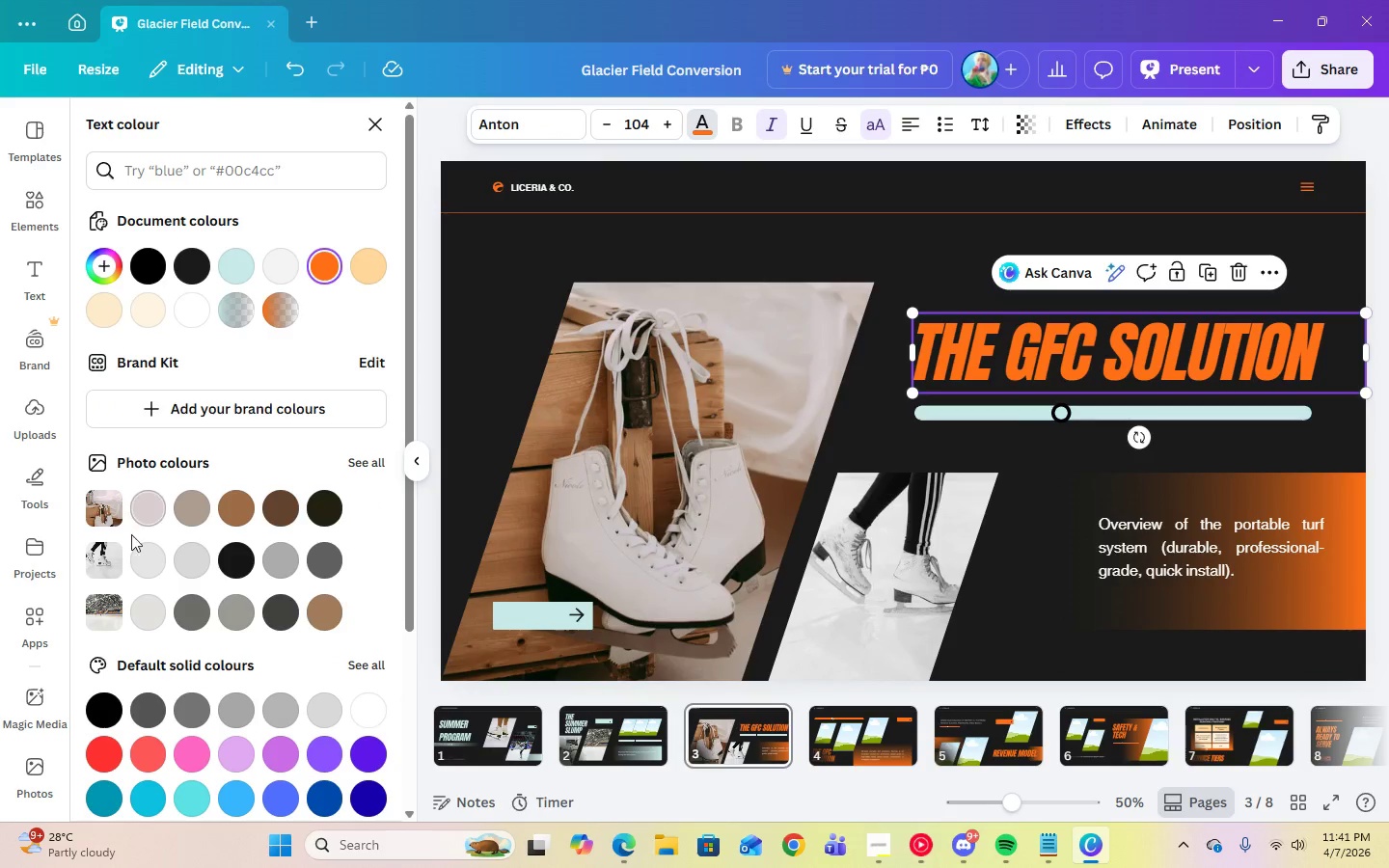 
left_click([248, 256])
 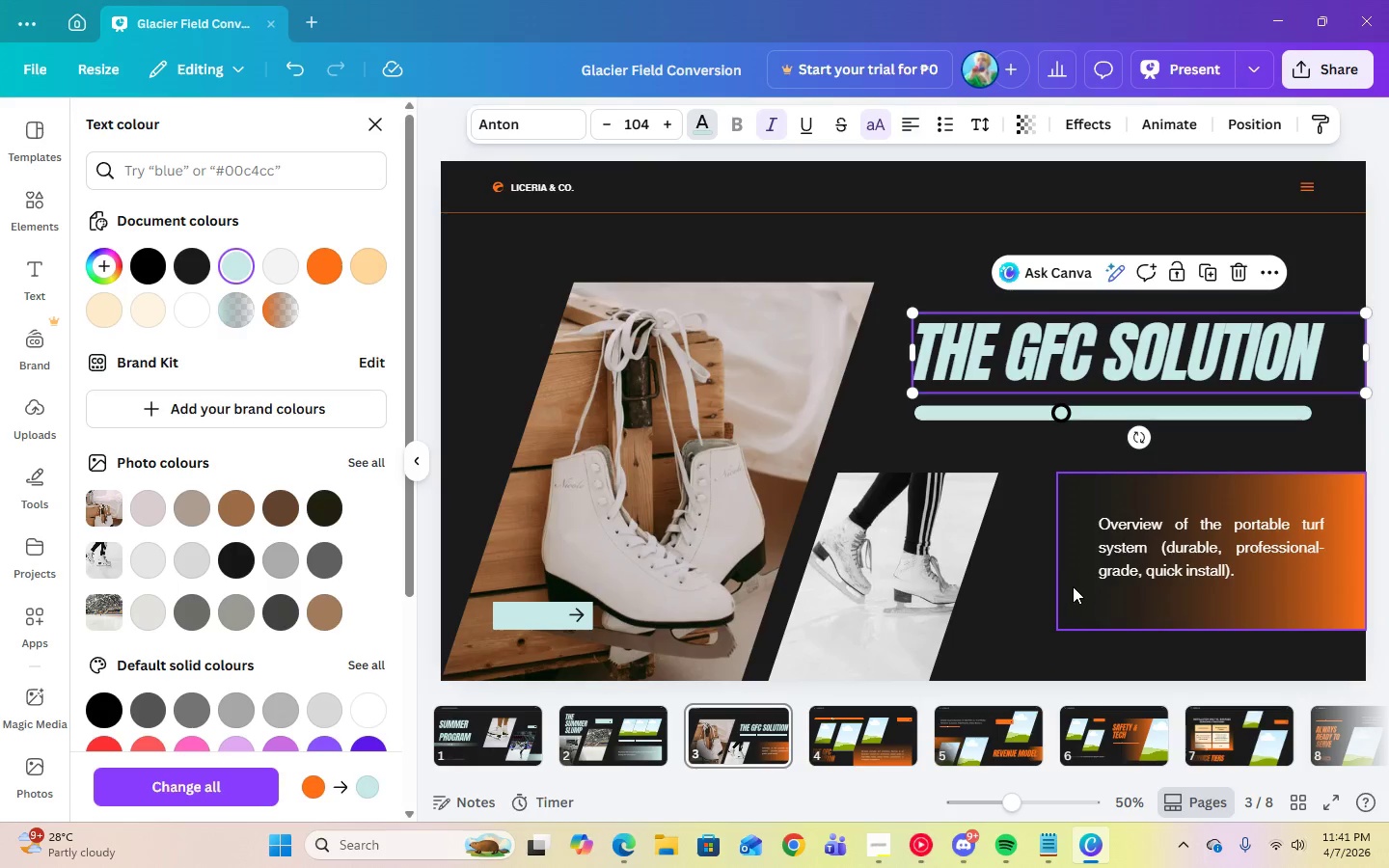 
left_click([1019, 597])
 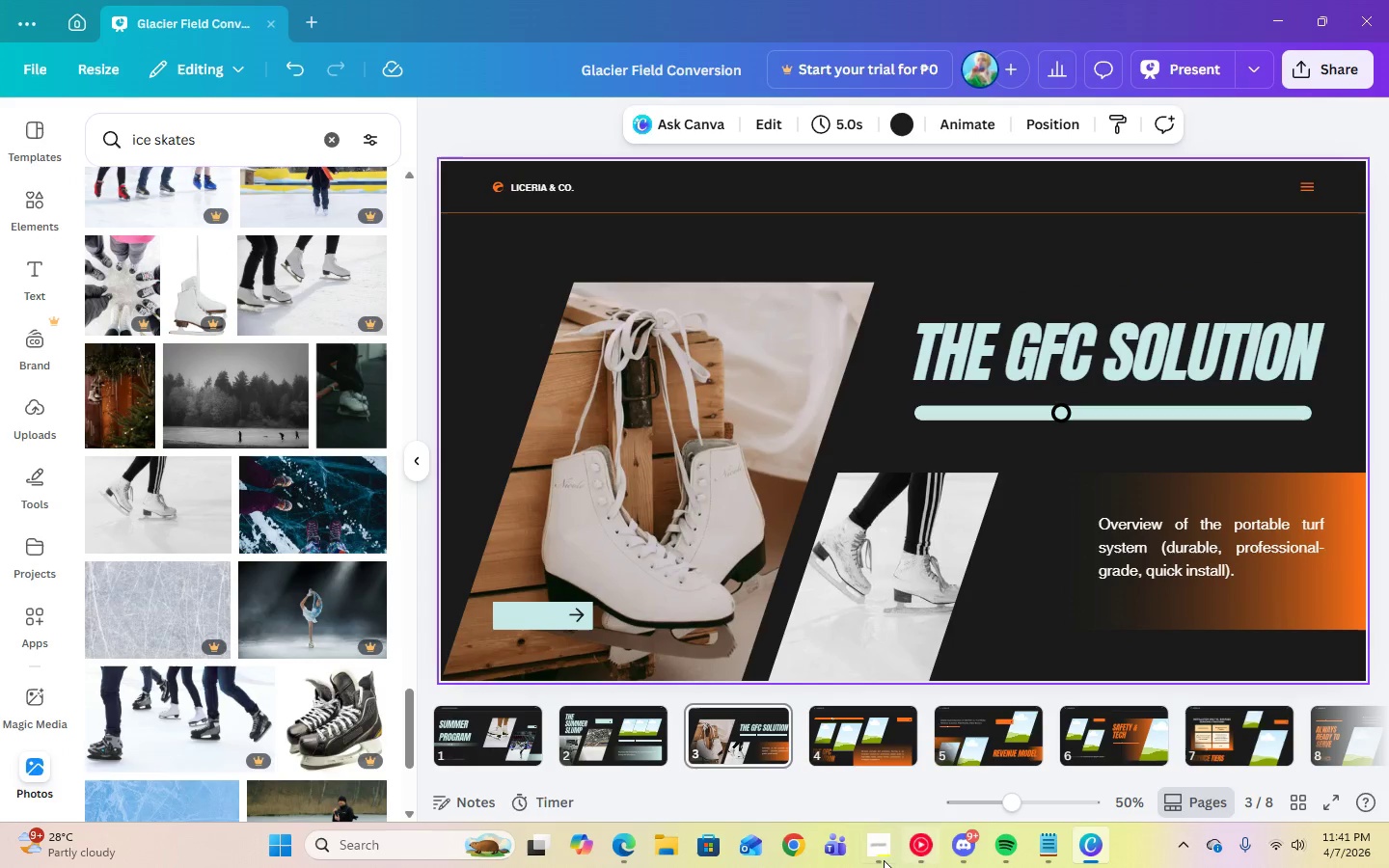 
left_click([872, 863])